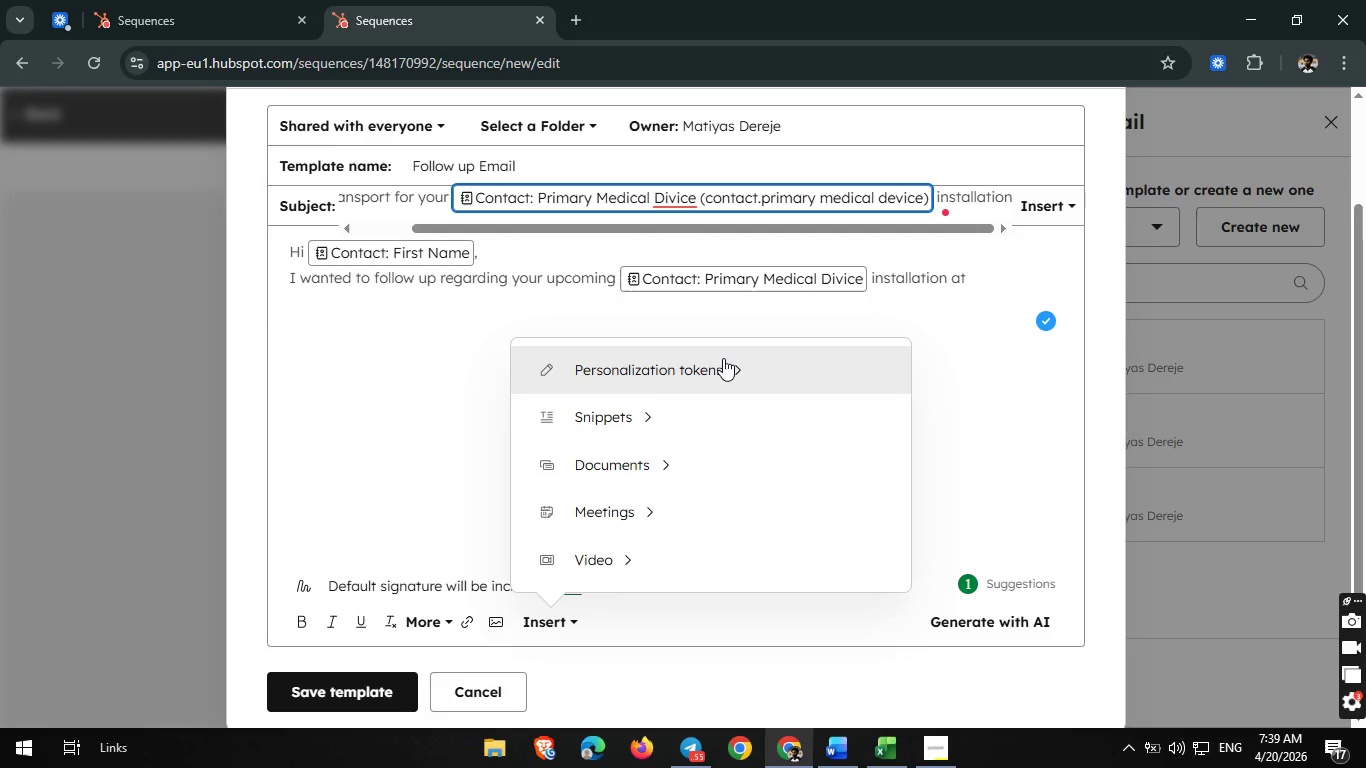 
left_click([723, 358])
 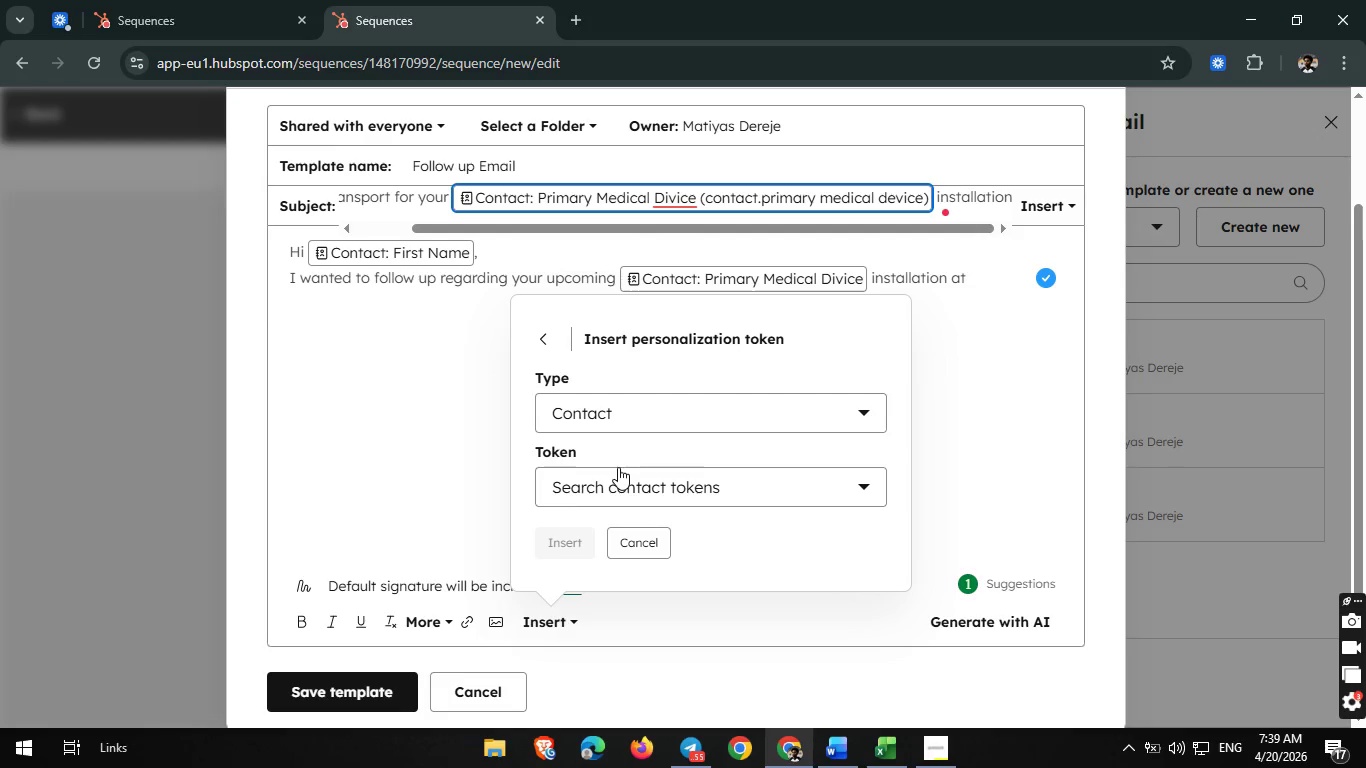 
wait(9.69)
 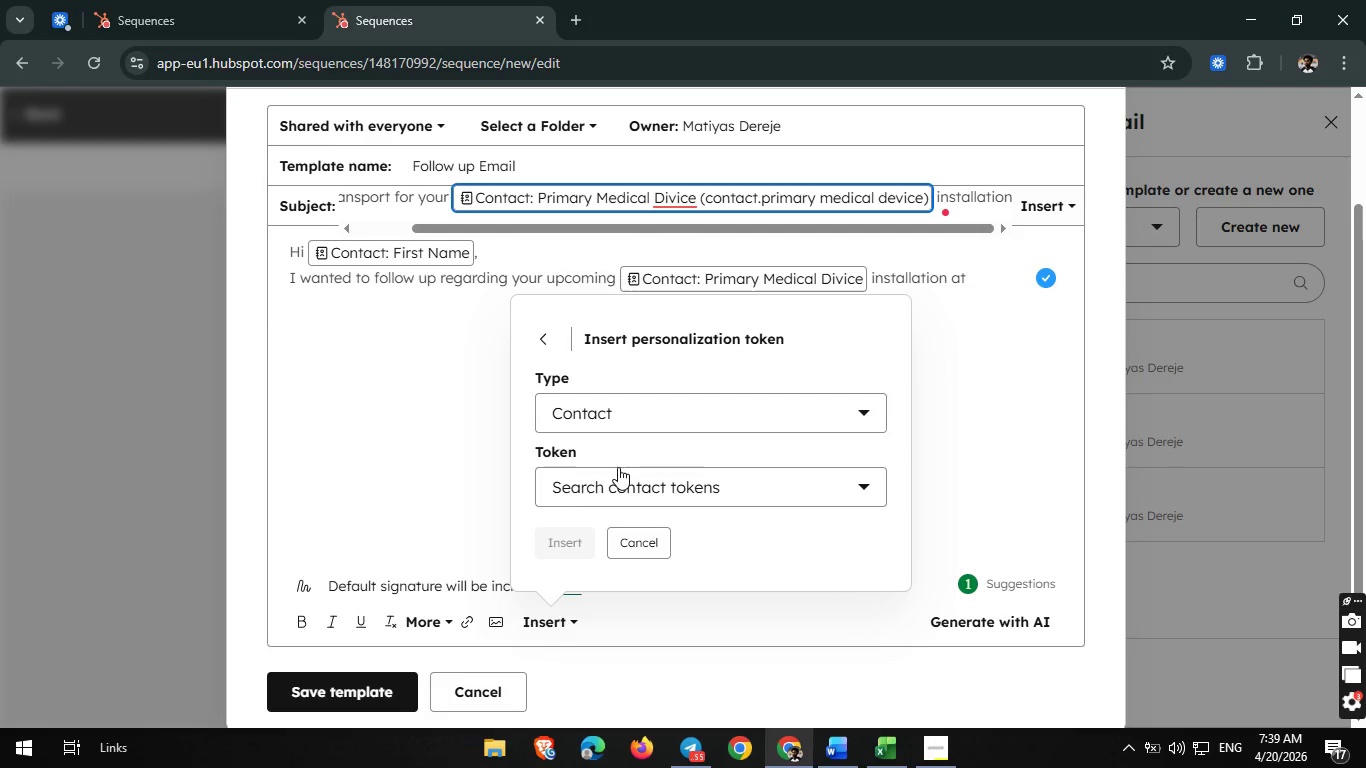 
left_click([609, 485])
 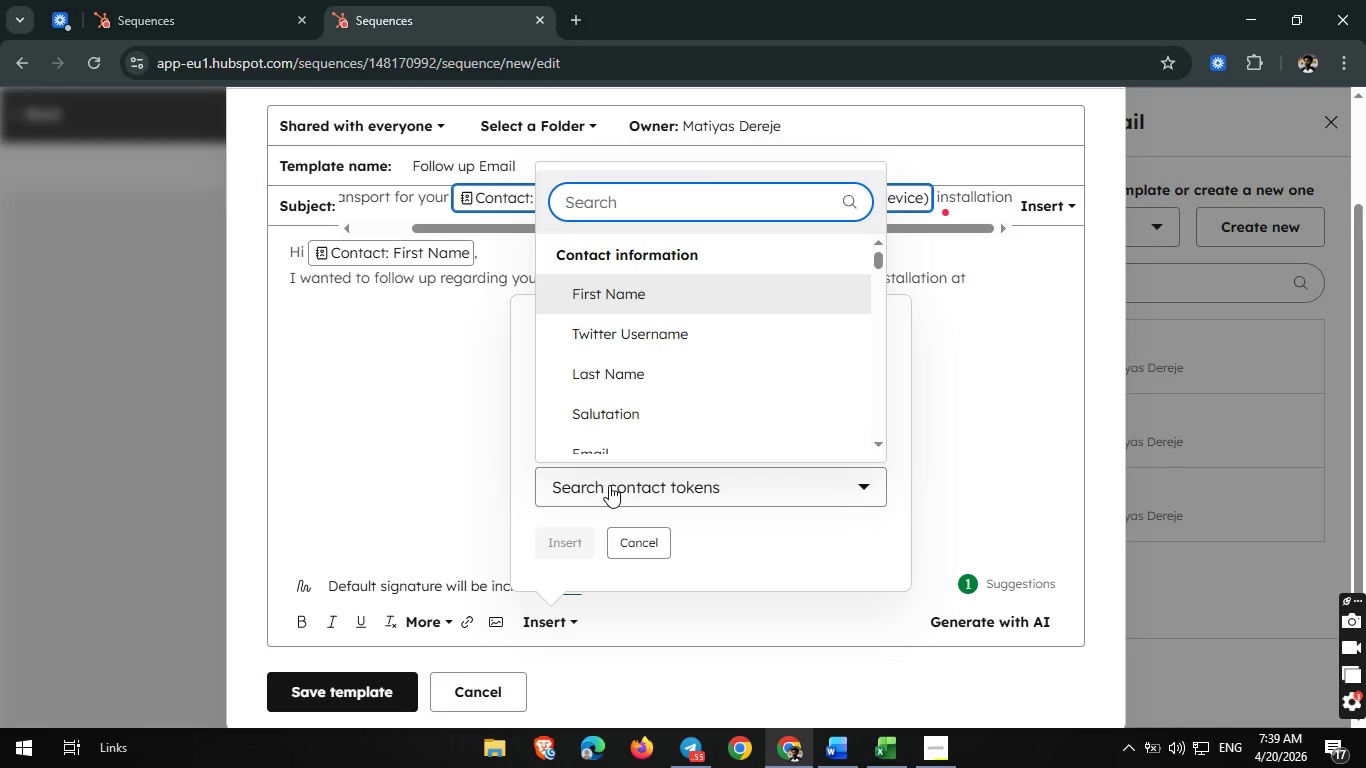 
type(com)
 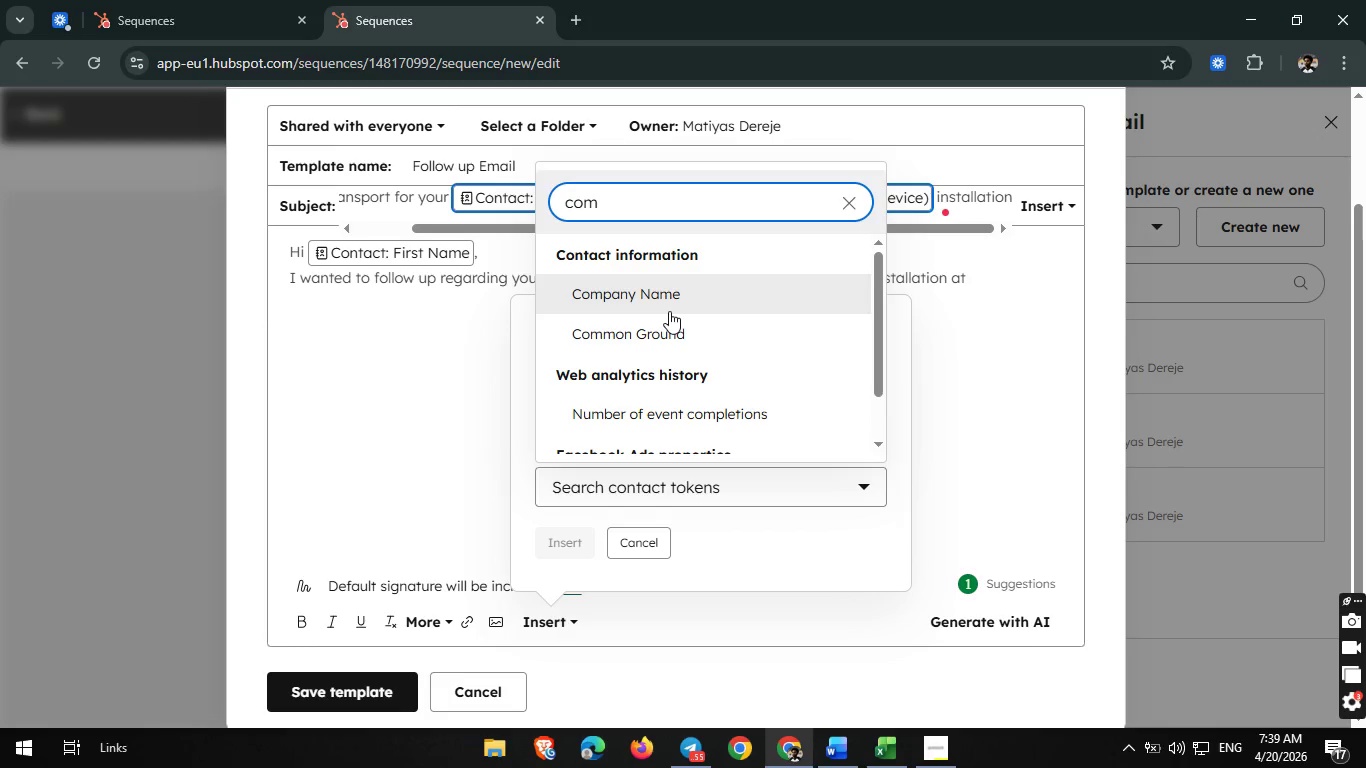 
left_click([683, 297])
 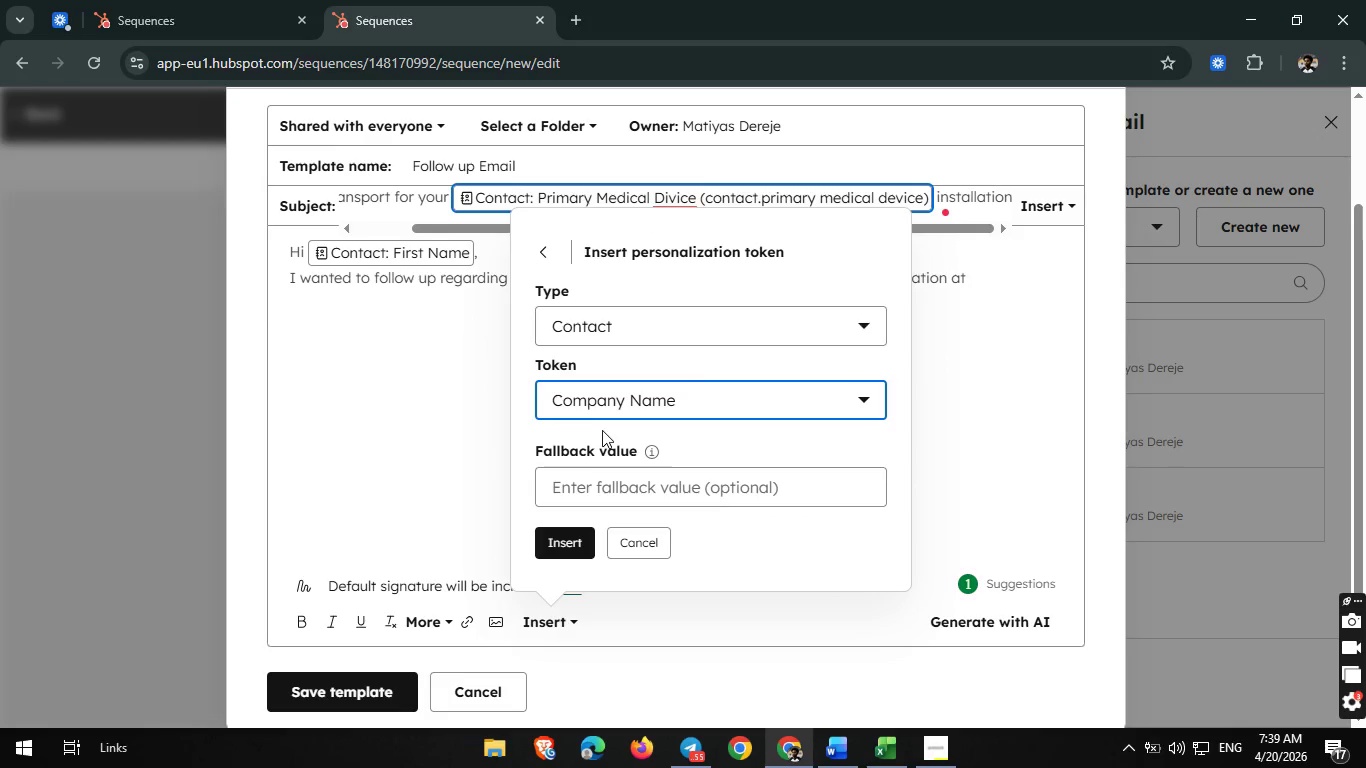 
left_click([540, 534])
 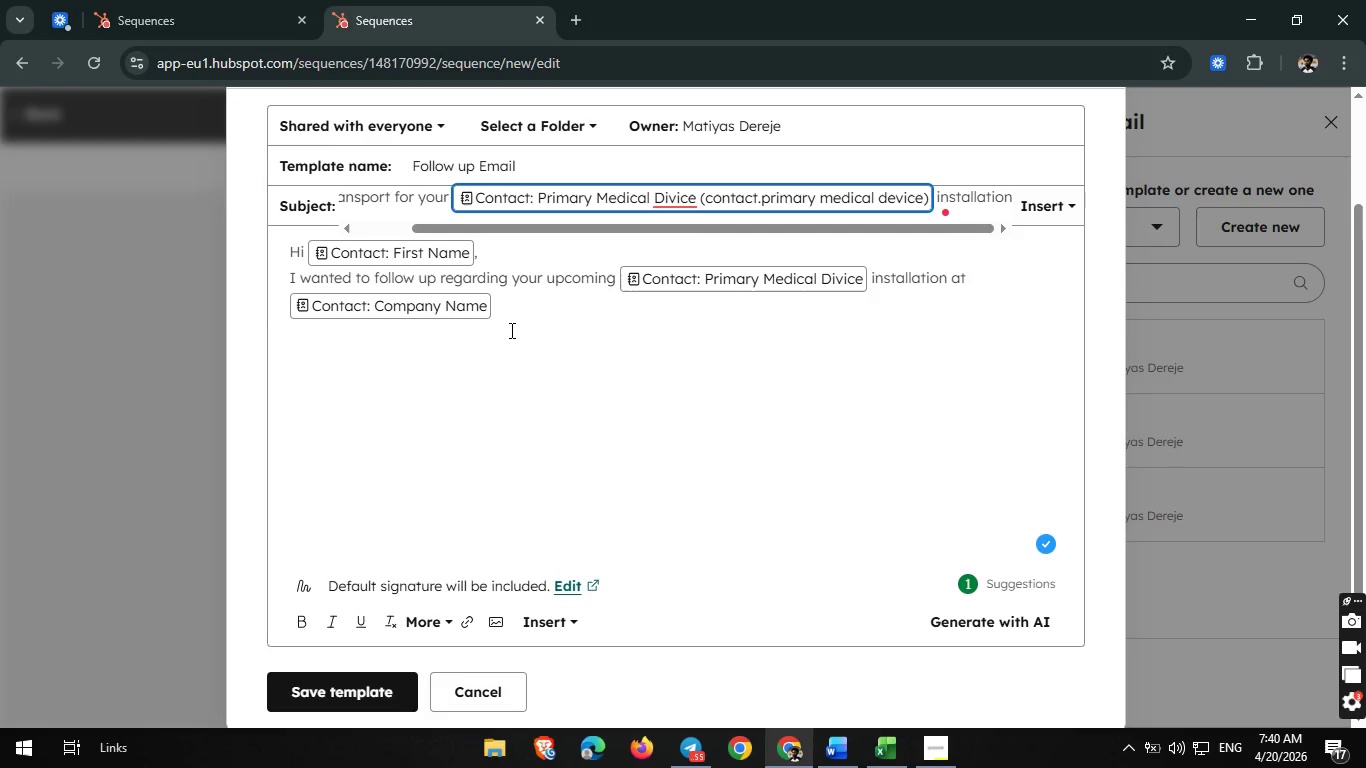 
left_click([499, 316])
 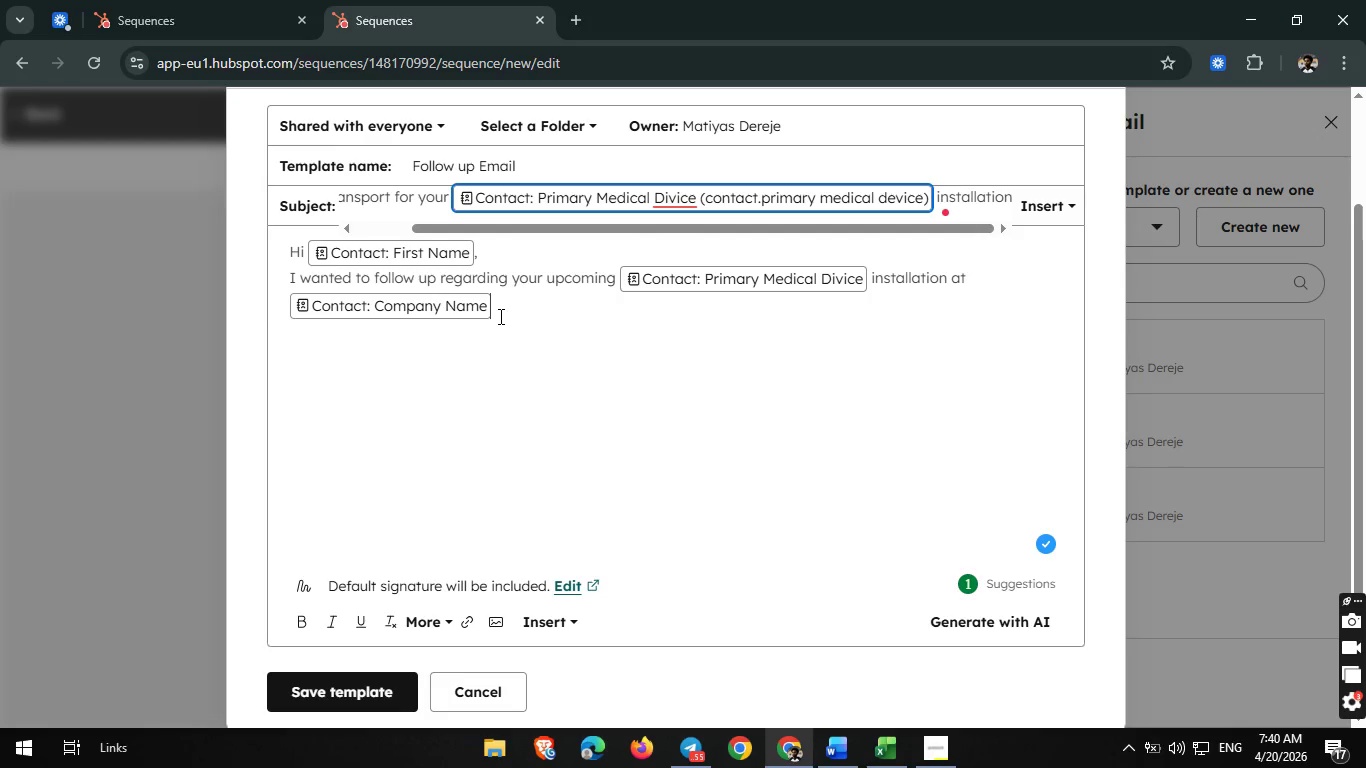 
key(Period)
 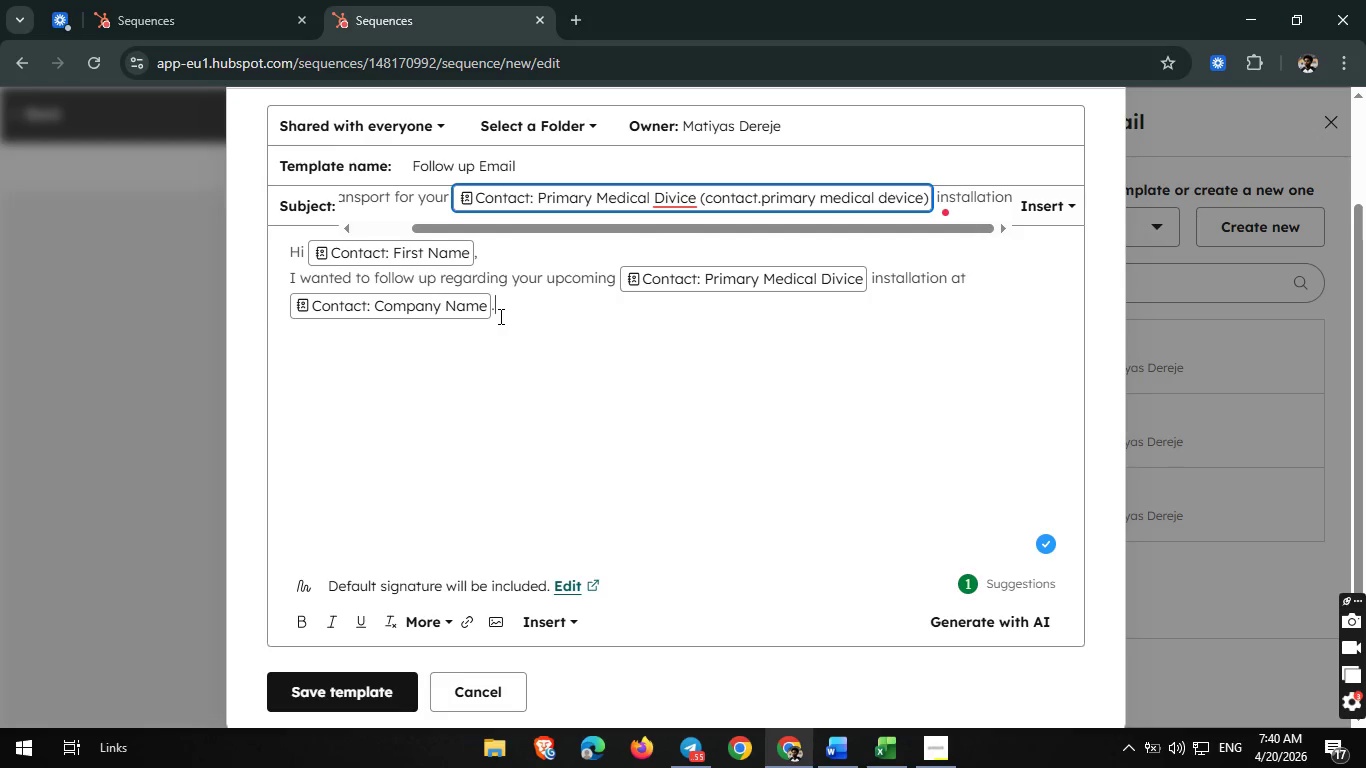 
wait(15.64)
 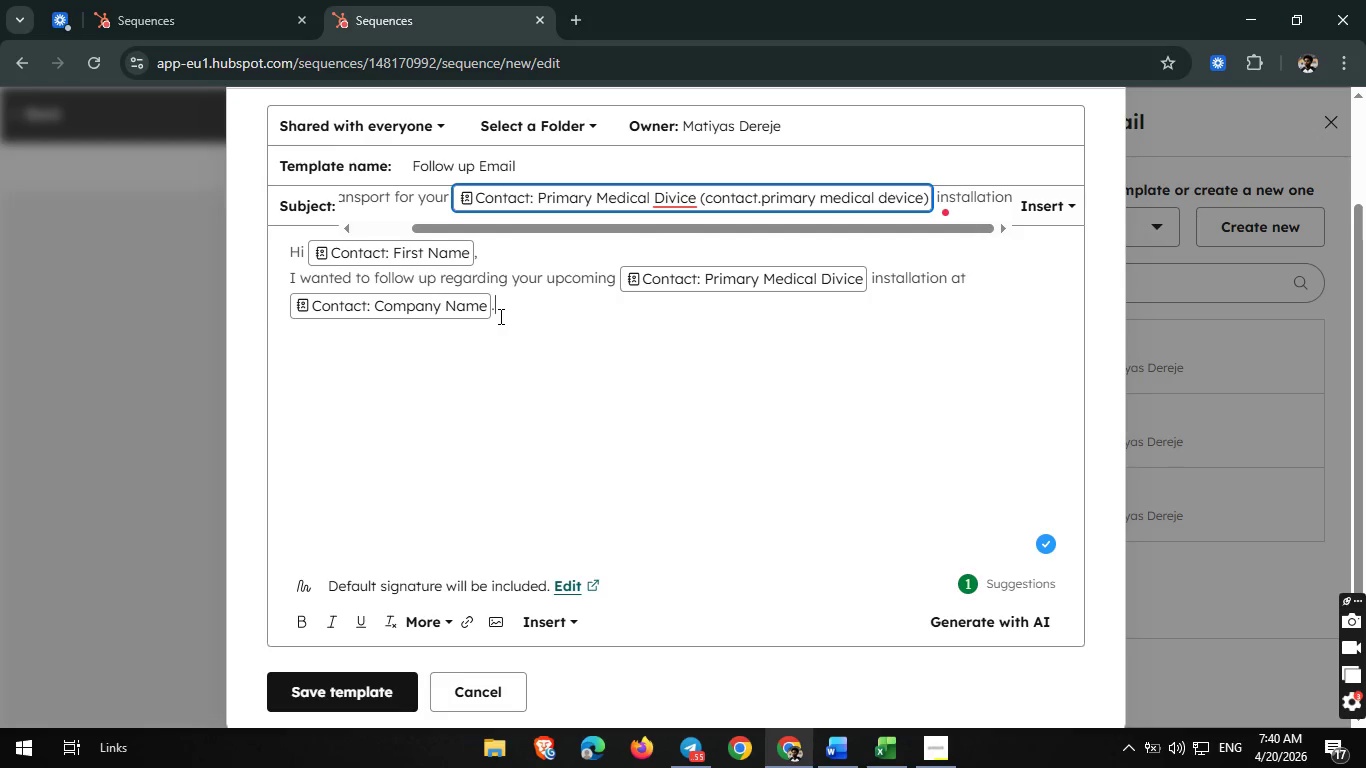 
key(Enter)
 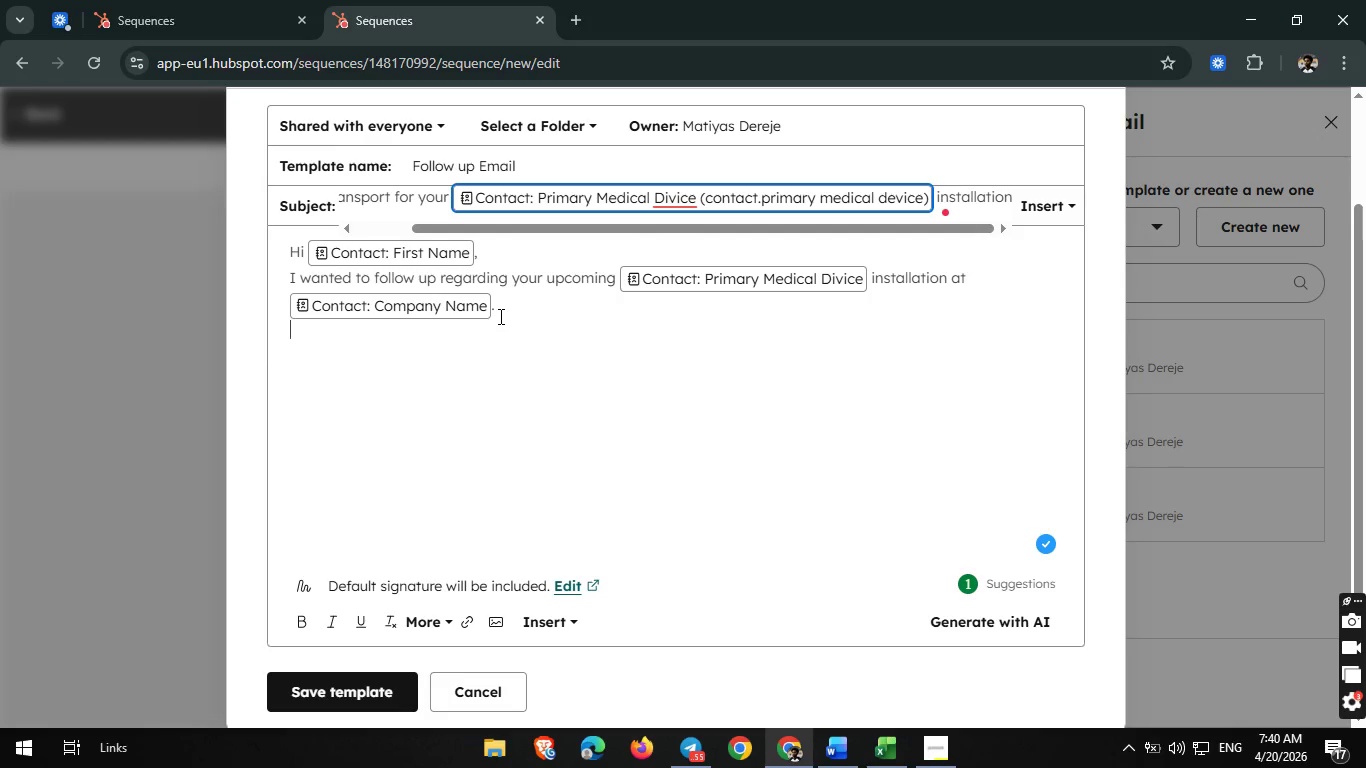 
key(Enter)
 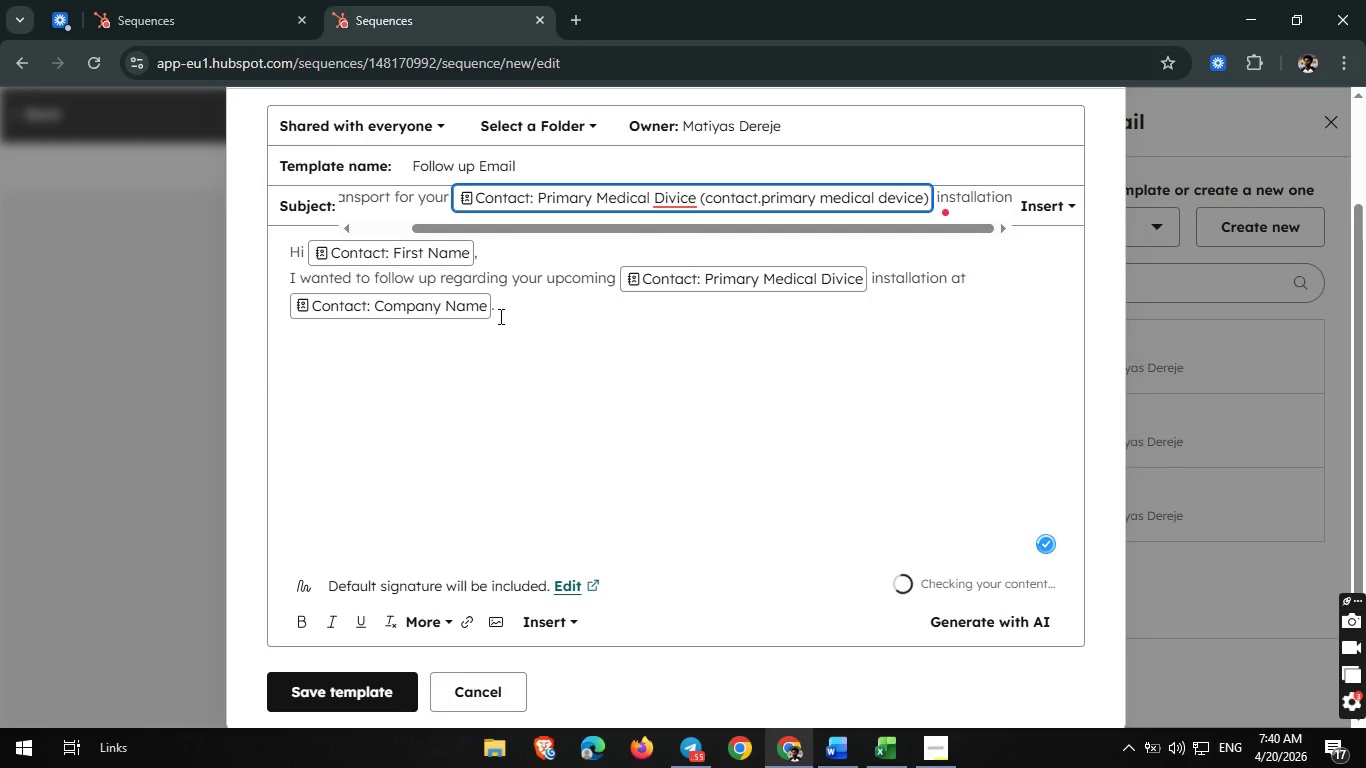 
type(At Bluepeak Specialix)
key(Backspace)
type(zed Hauling, weha)
key(Backspace)
key(Backspace)
type( handle)
 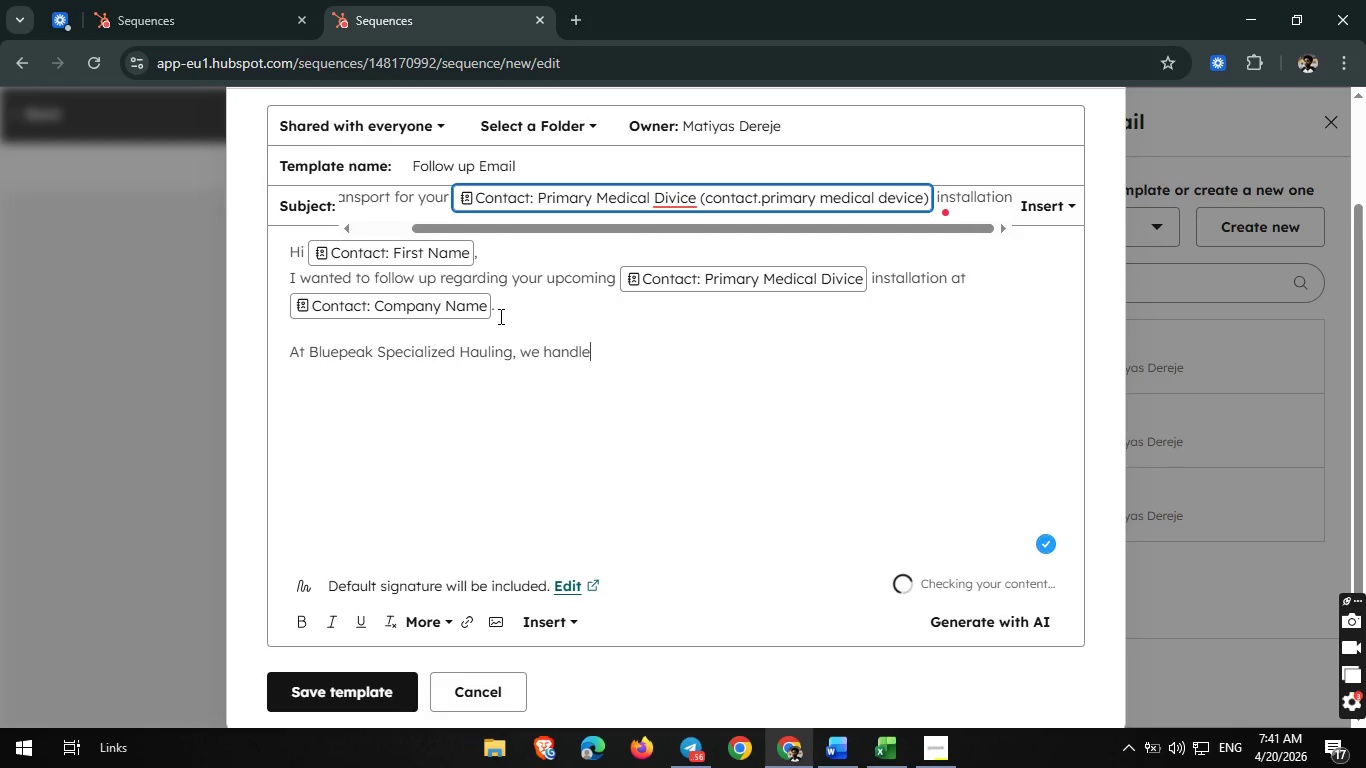 
wait(8.25)
 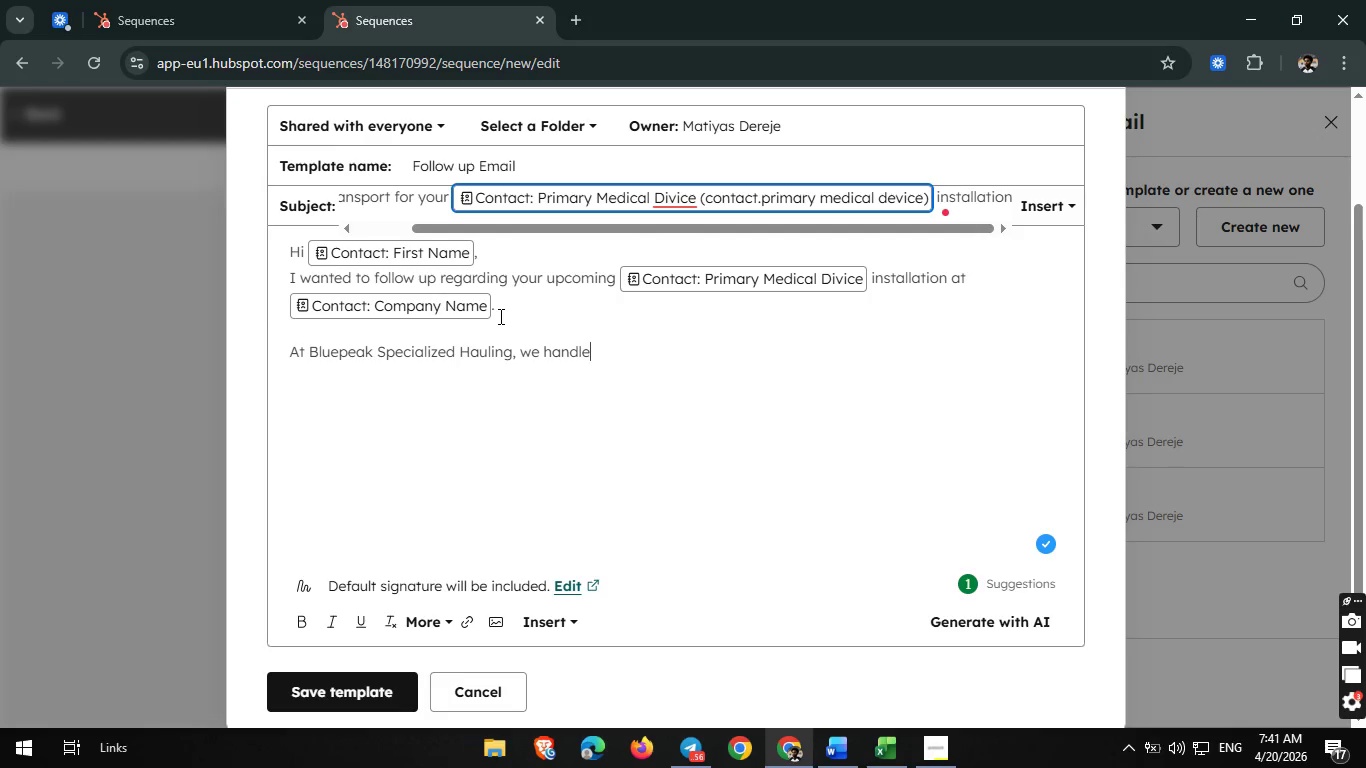 
type( high)
 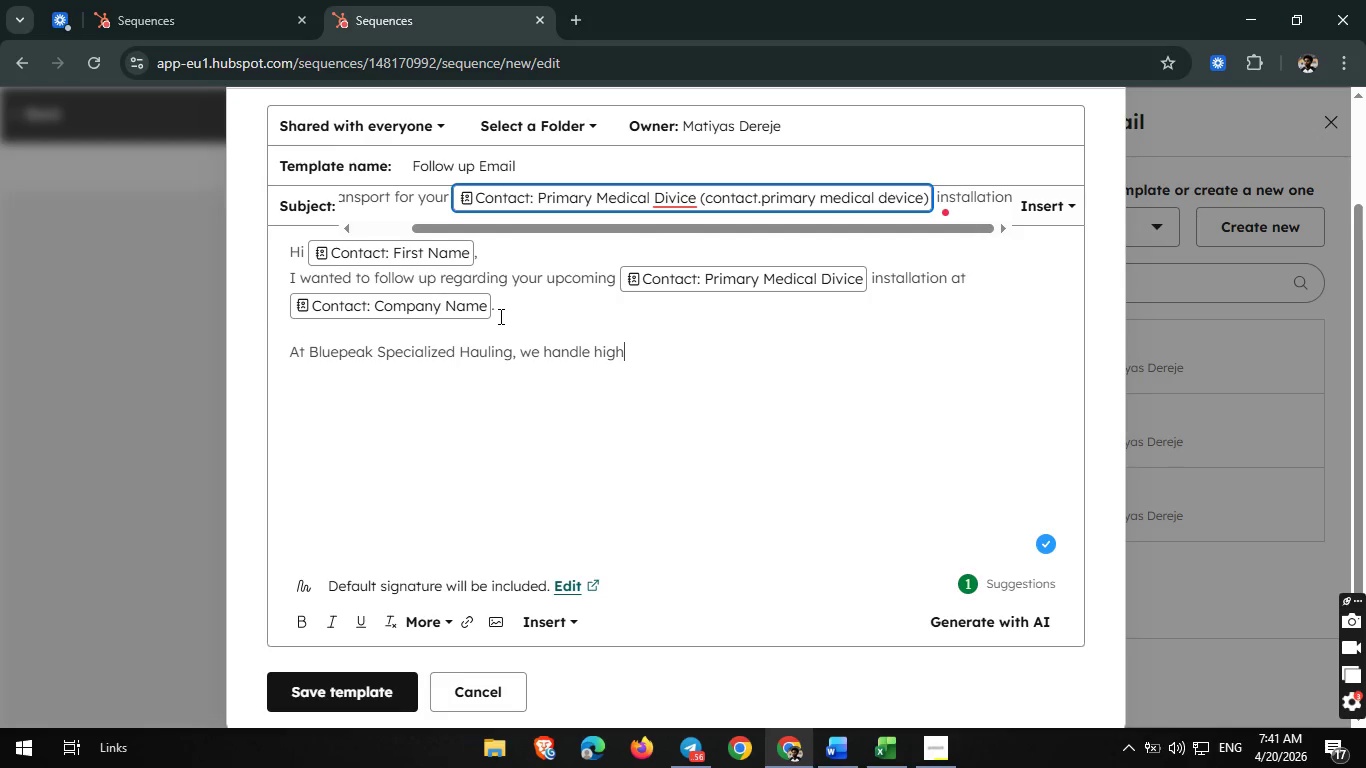 
type(-value, sensitive medical wqui)
key(Backspace)
key(Backspace)
key(Backspace)
key(Backspace)
key(Backspace)
type( equipment with precision logistics, ensuring safe and on-time delivery without operational)
 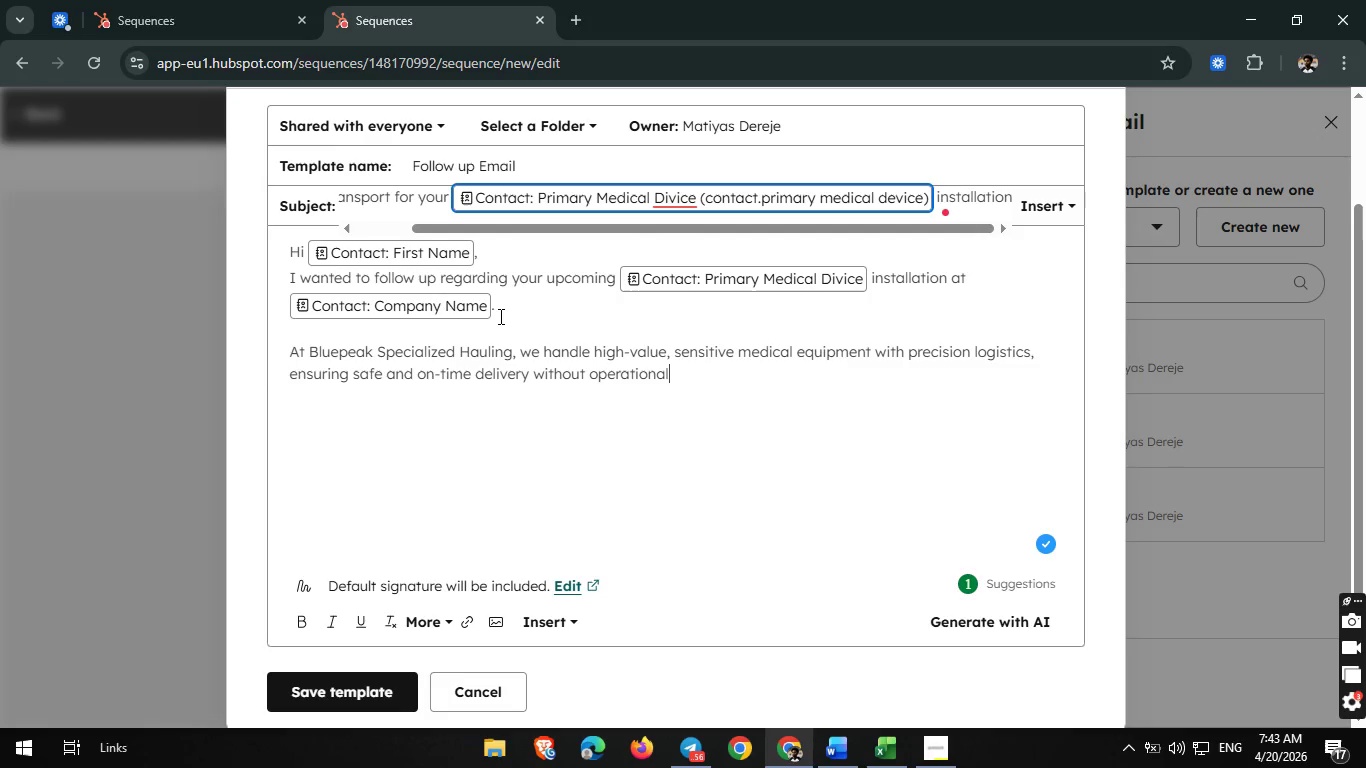 
wait(5.73)
 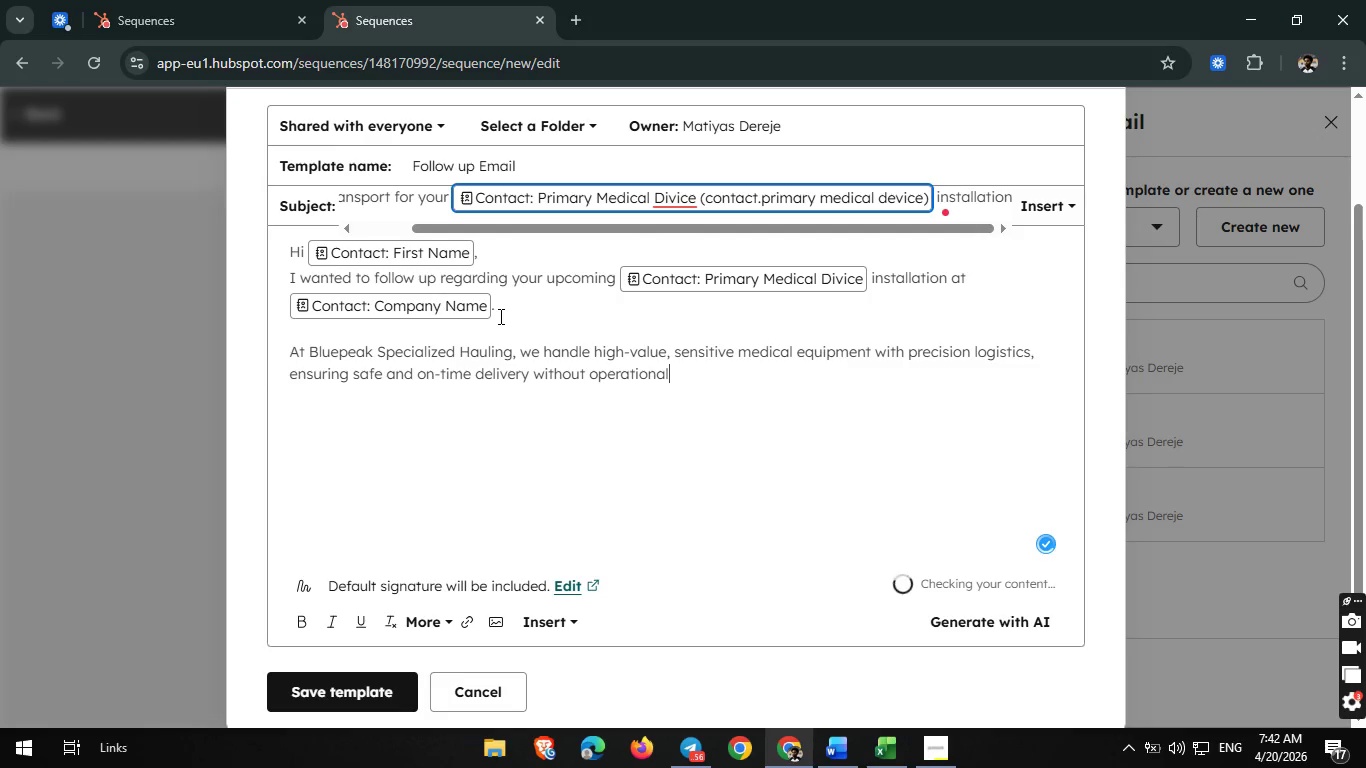 
type( disruptions.)
 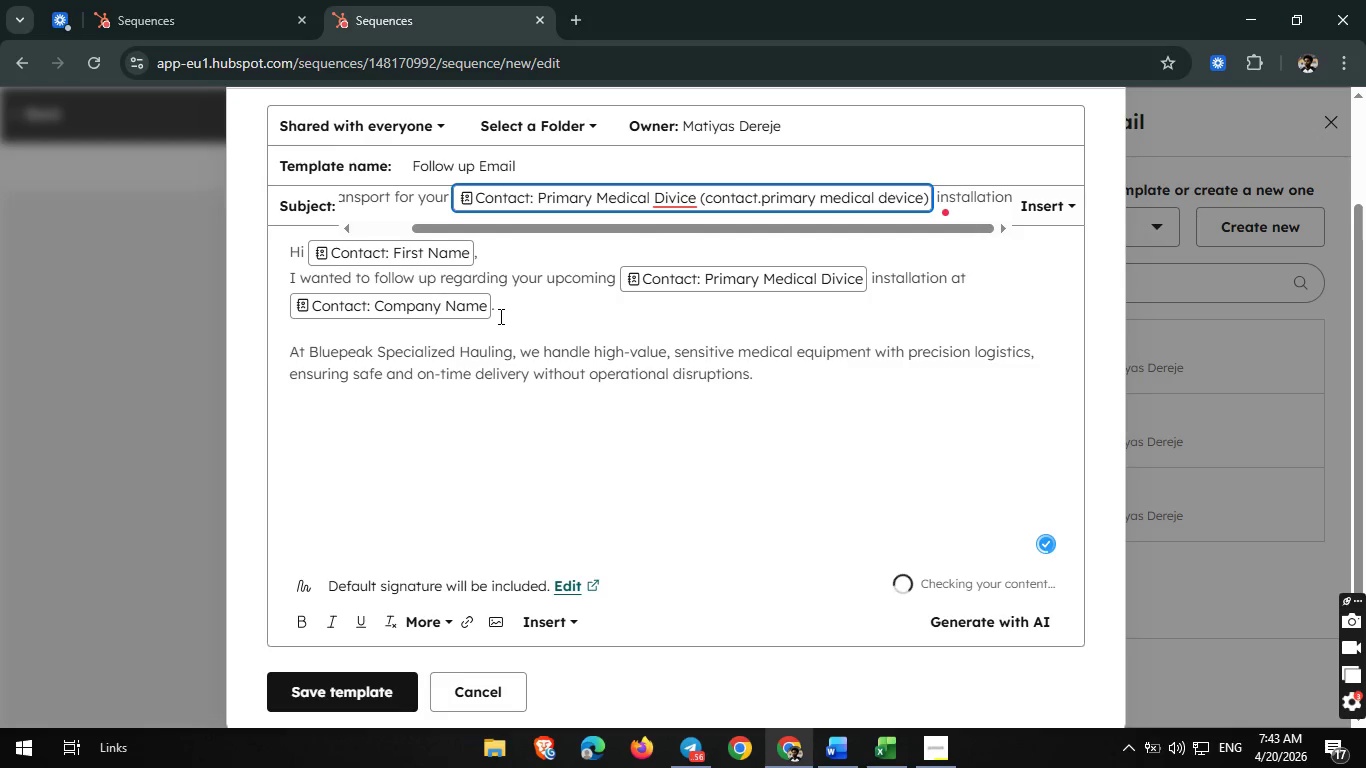 
key(Enter)
 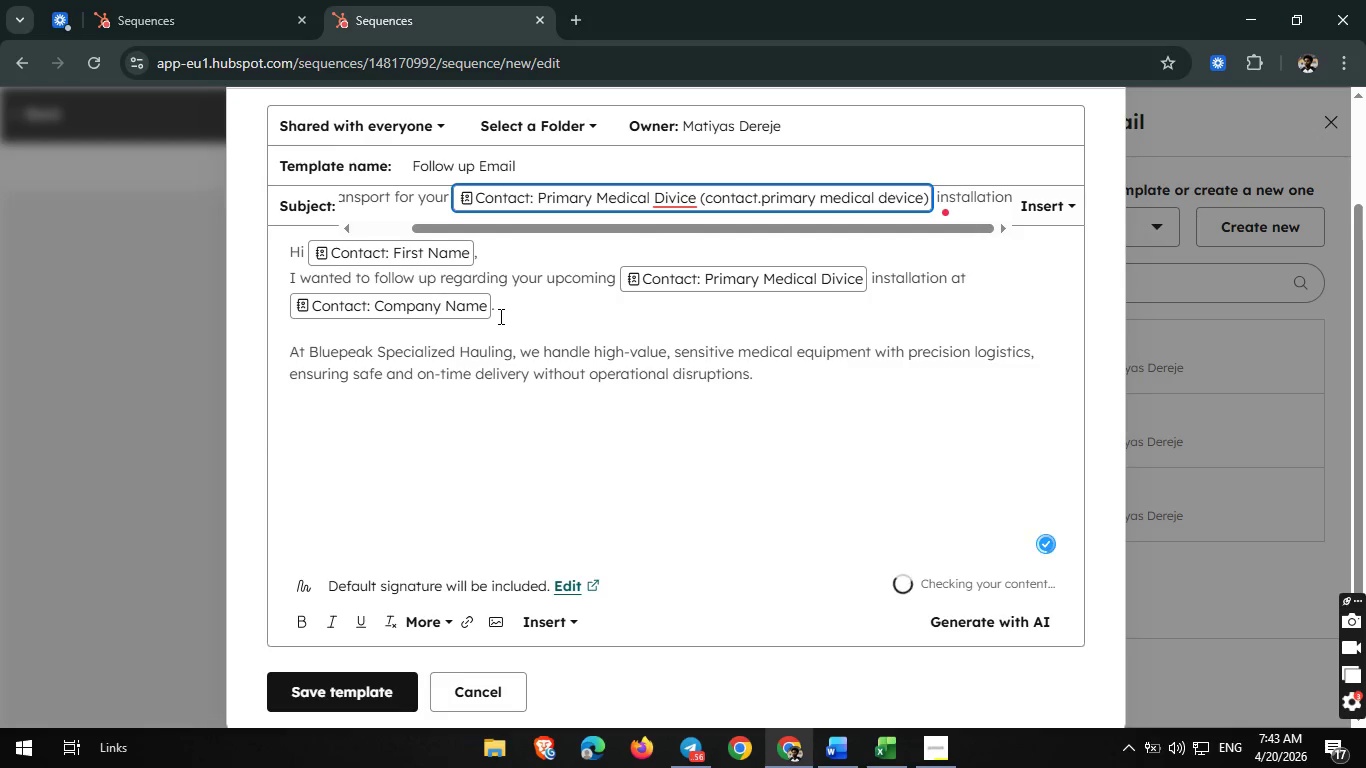 
key(Enter)
 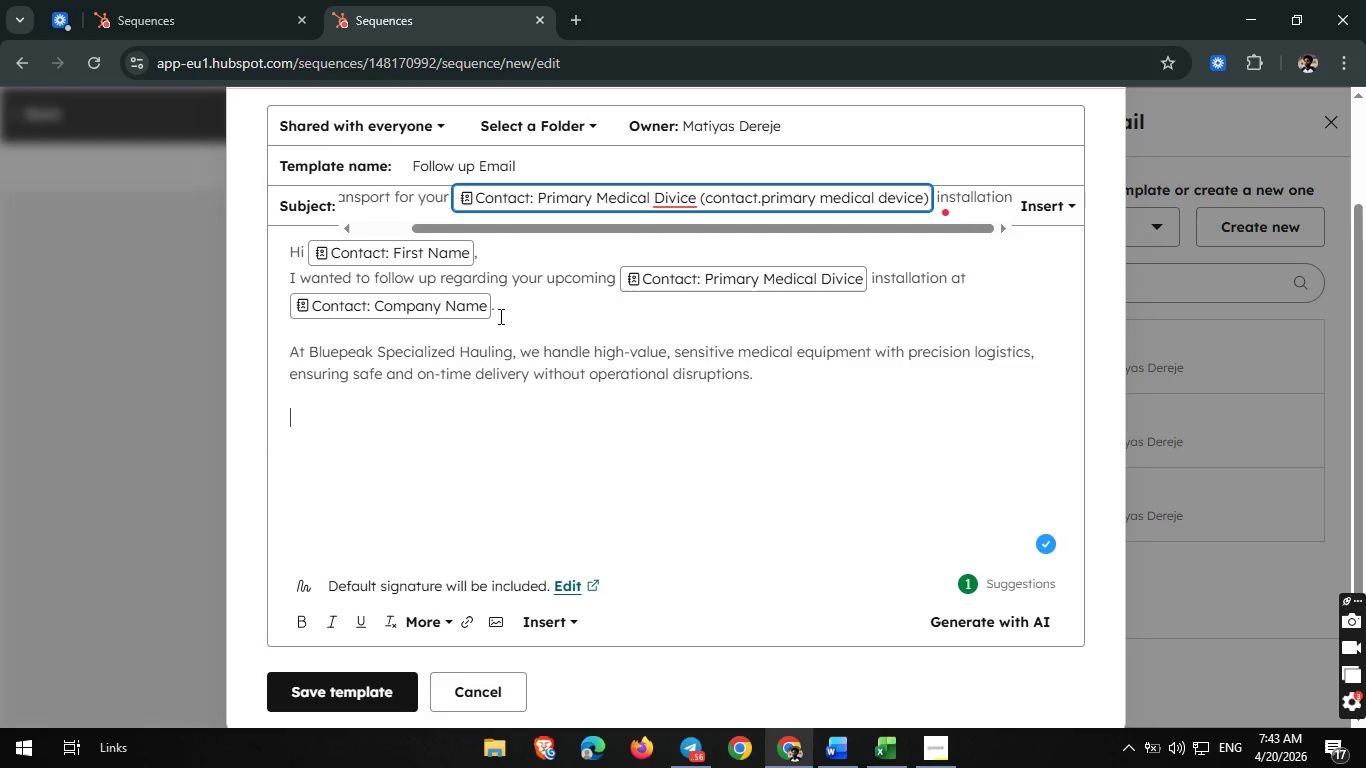 
type(If you're planning logistics for )
 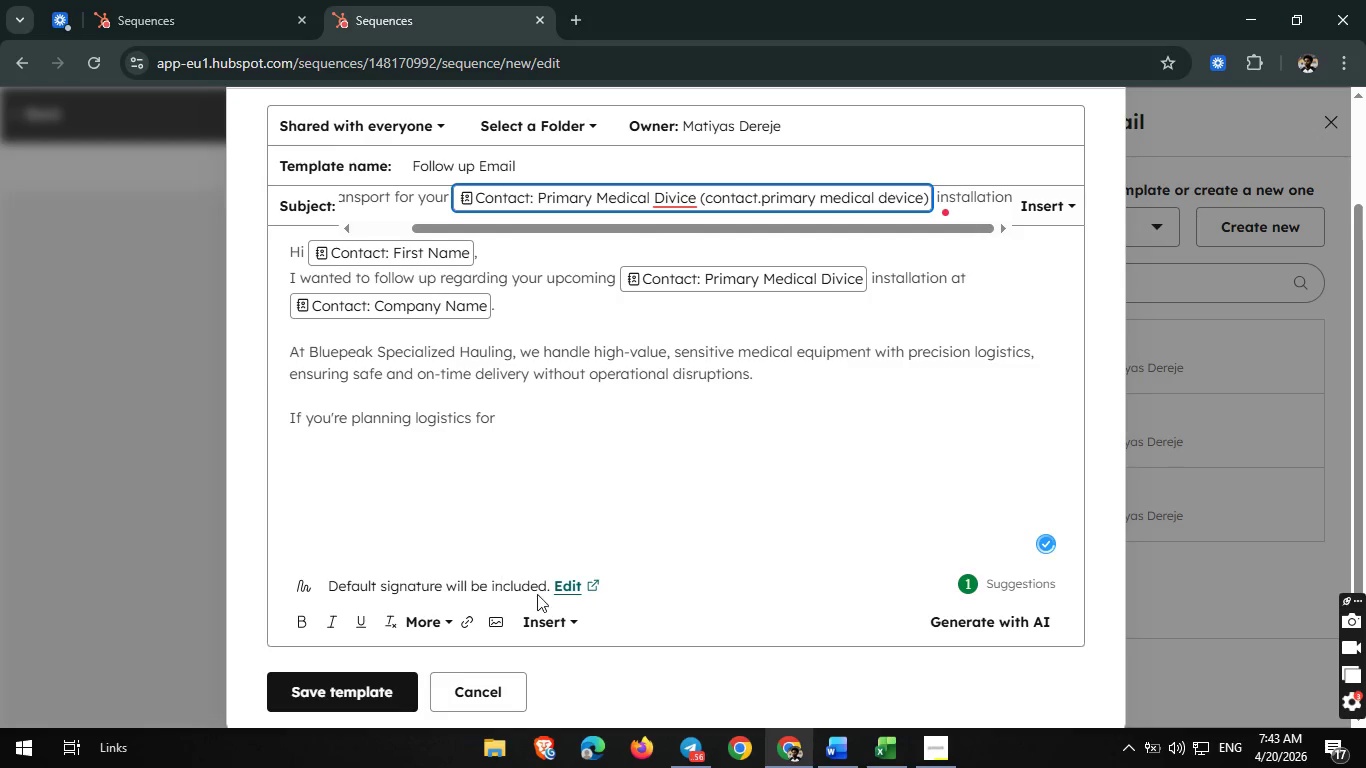 
left_click([552, 618])
 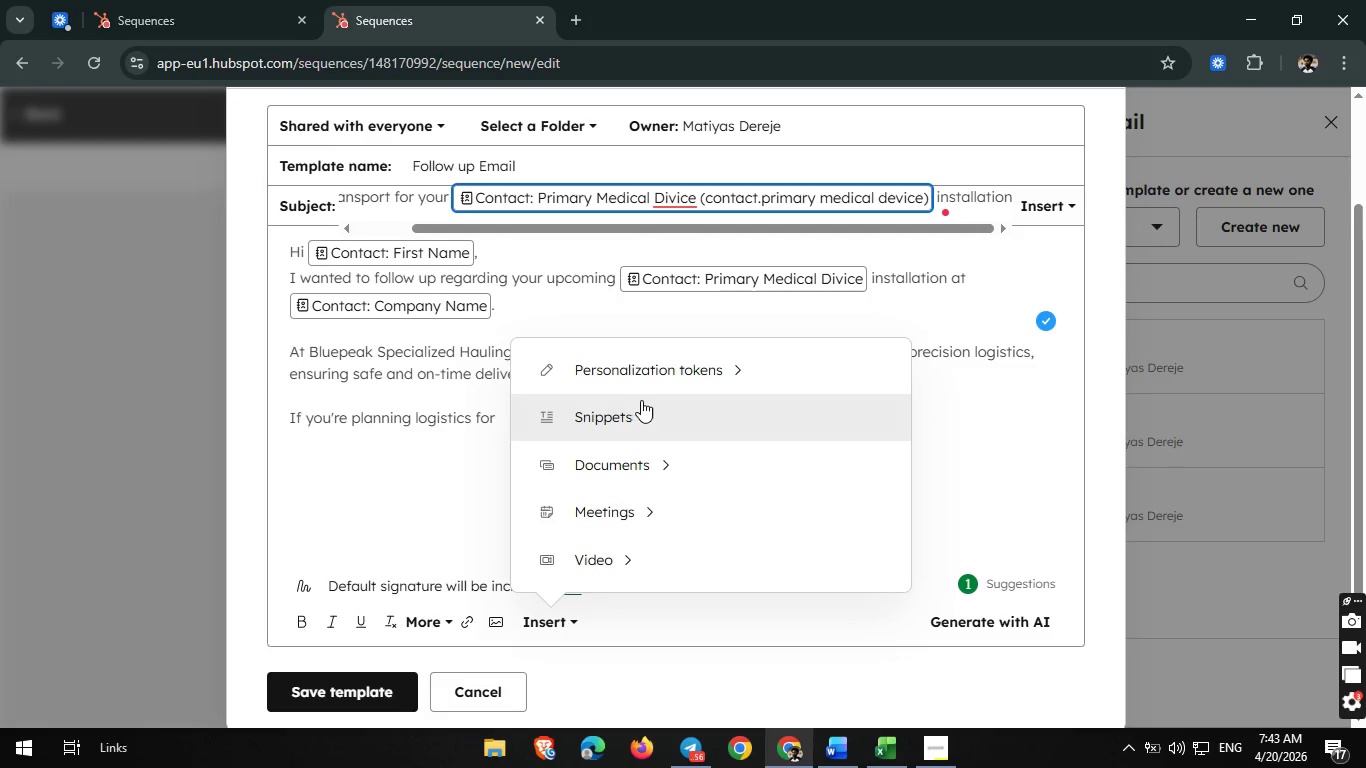 
left_click([660, 376])
 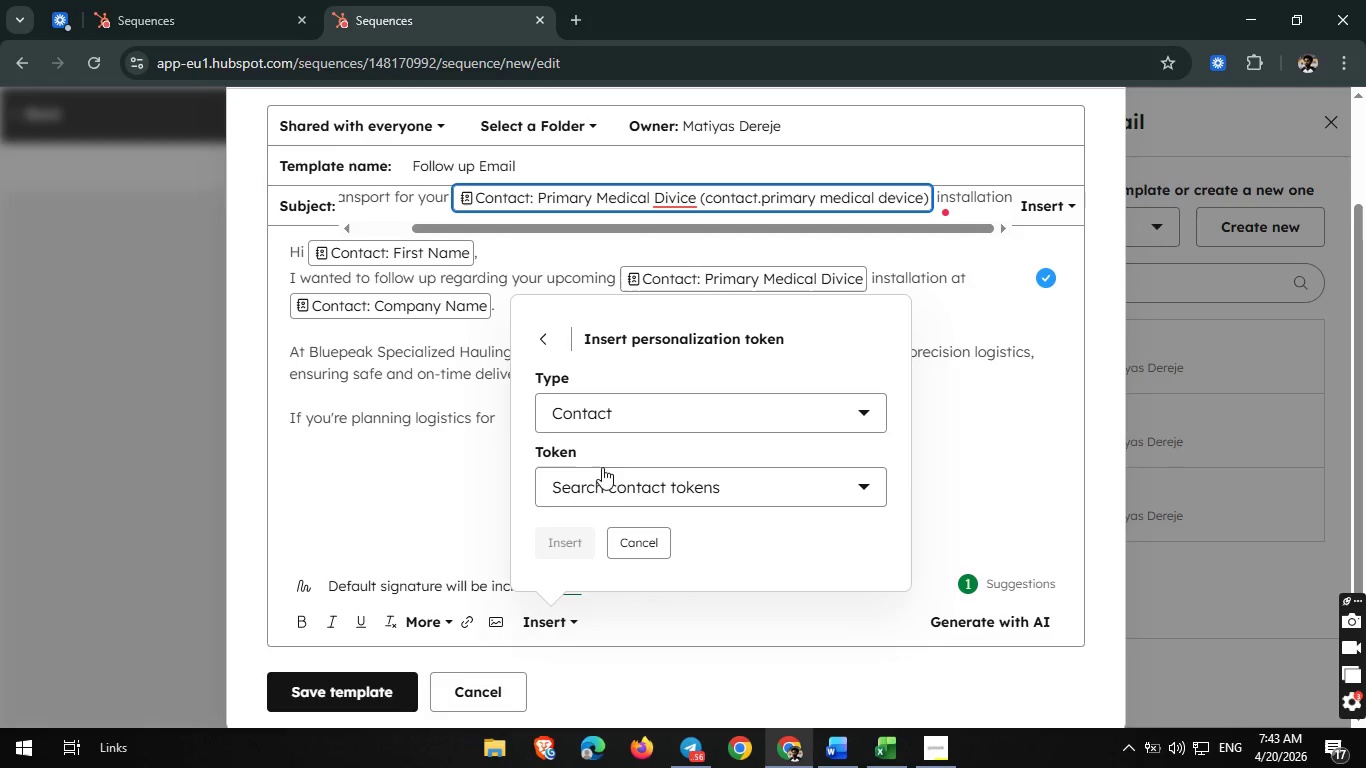 
left_click([616, 488])
 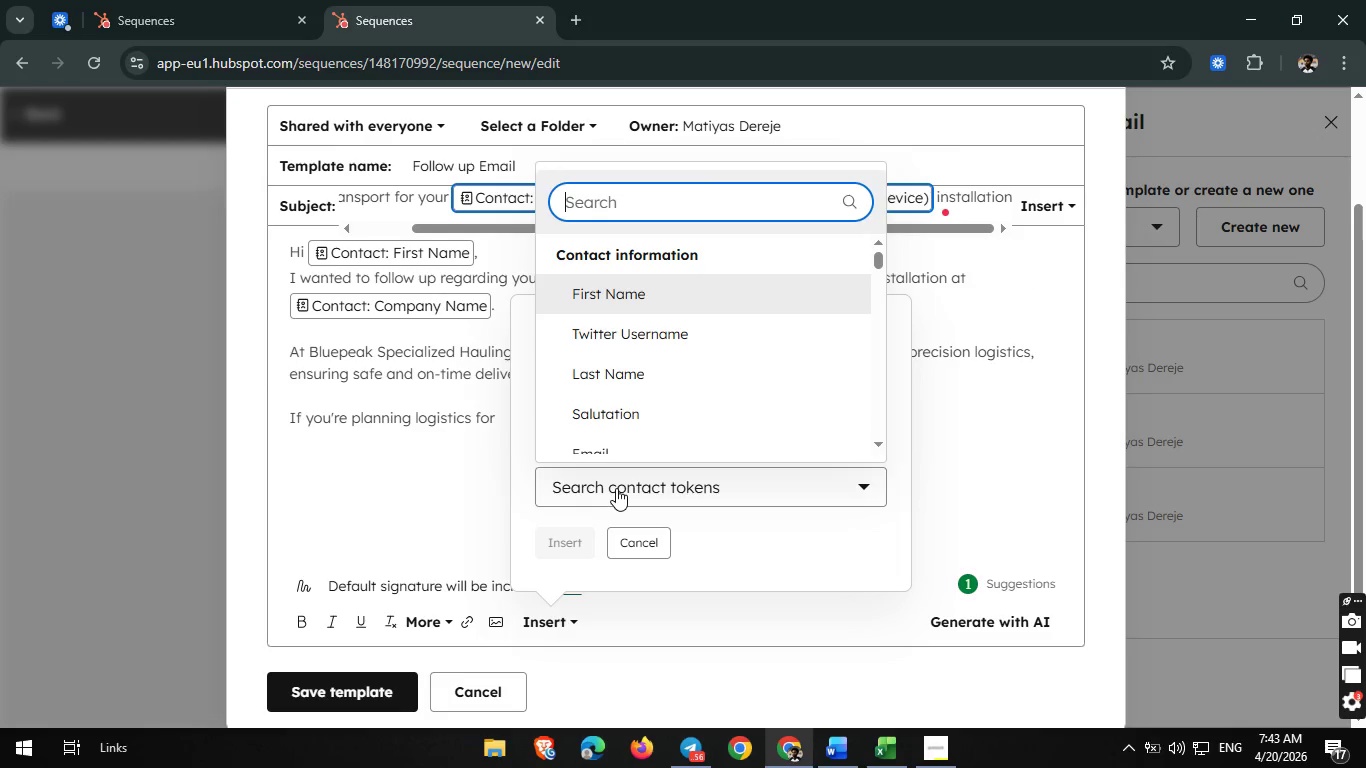 
type(ist)
key(Backspace)
type(n)
key(Backspace)
key(Backspace)
type(ns)
 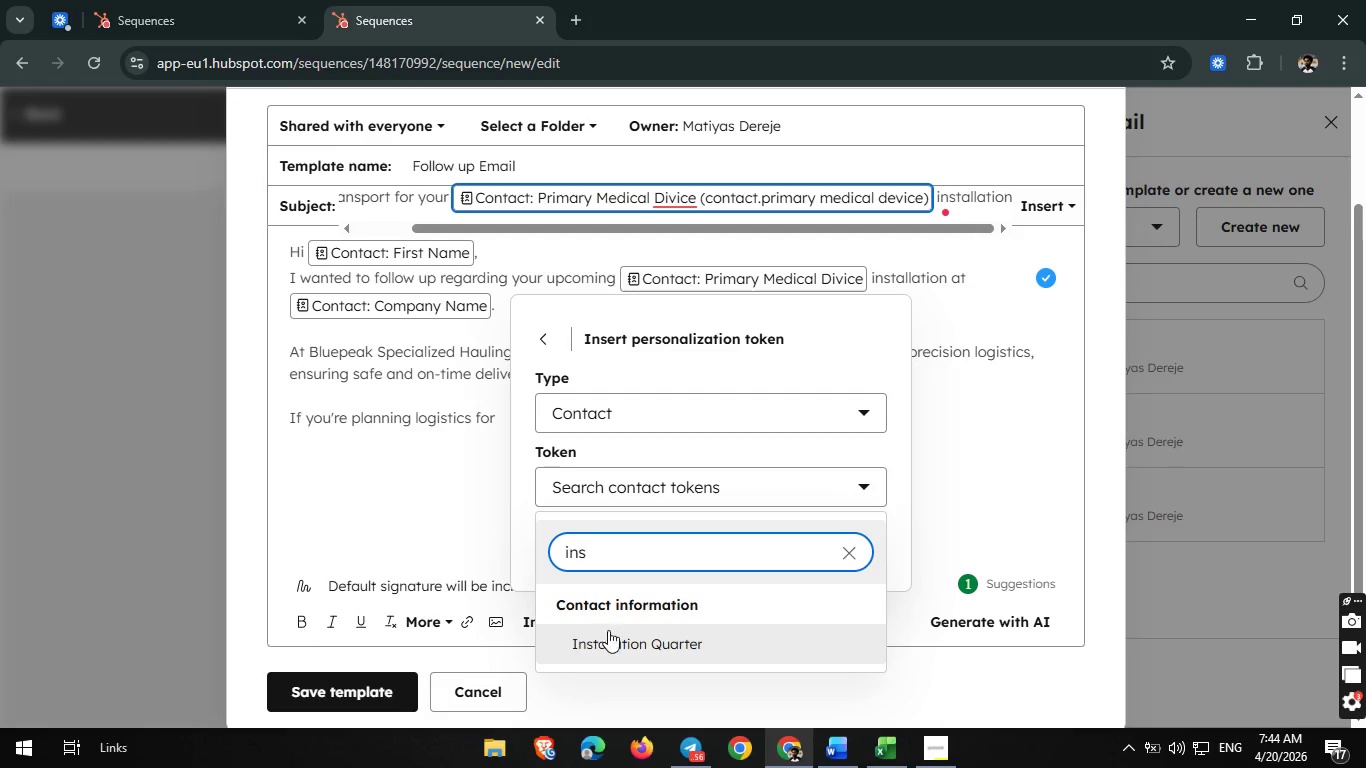 
left_click([607, 641])
 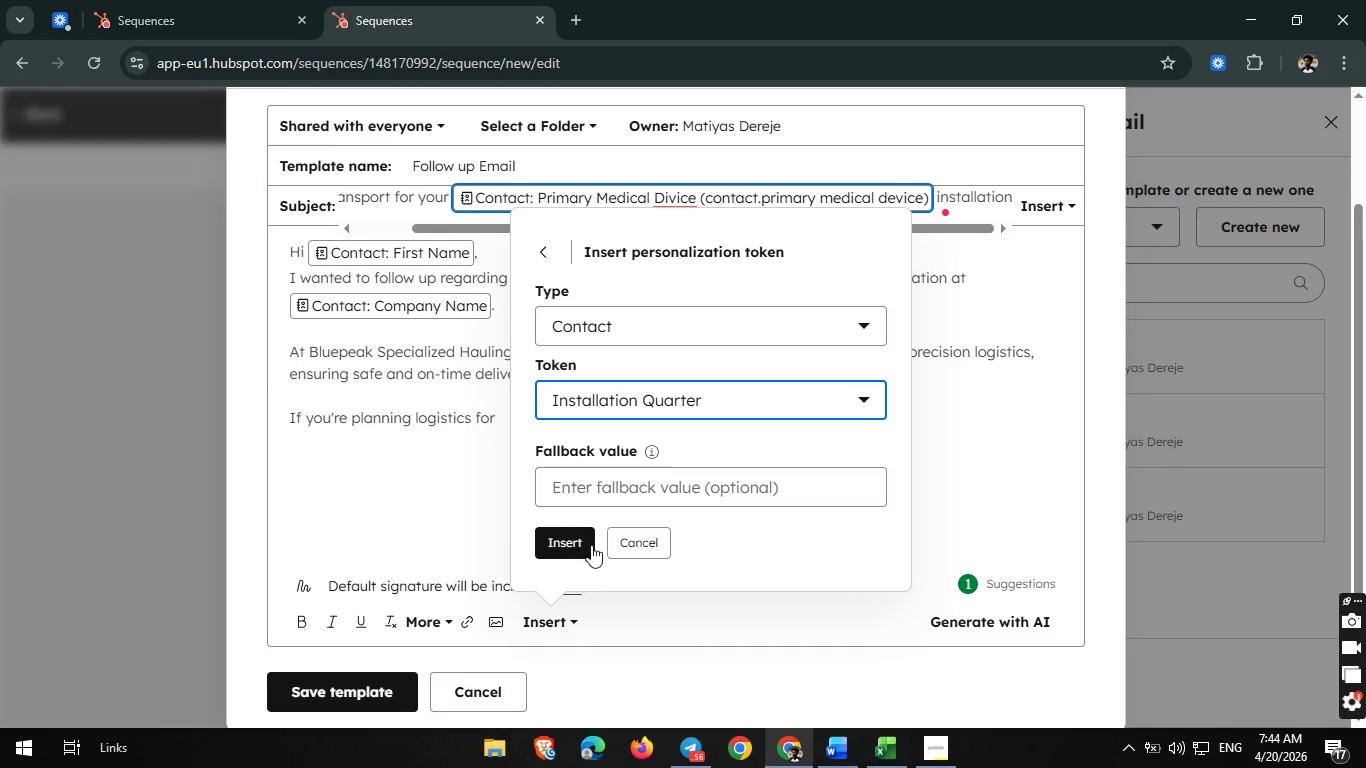 
left_click([556, 526])
 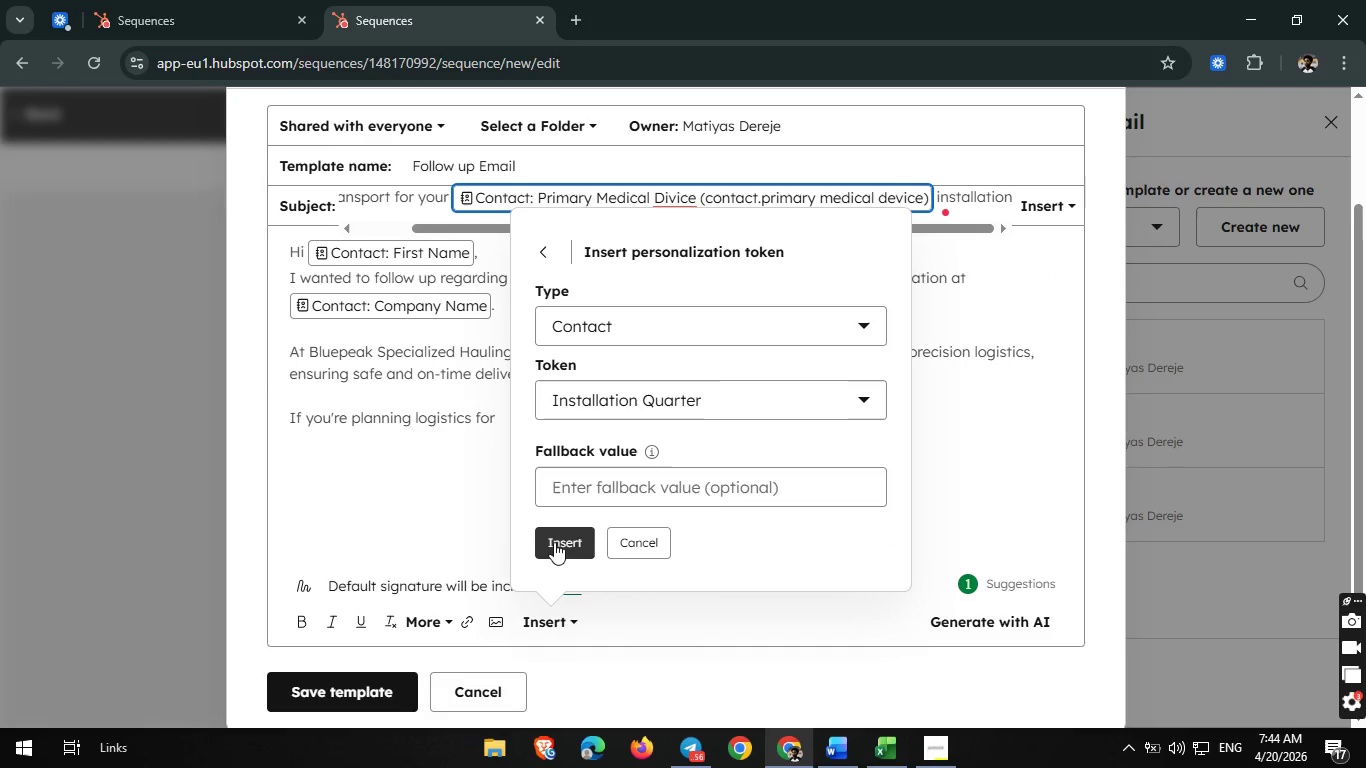 
left_click([554, 542])
 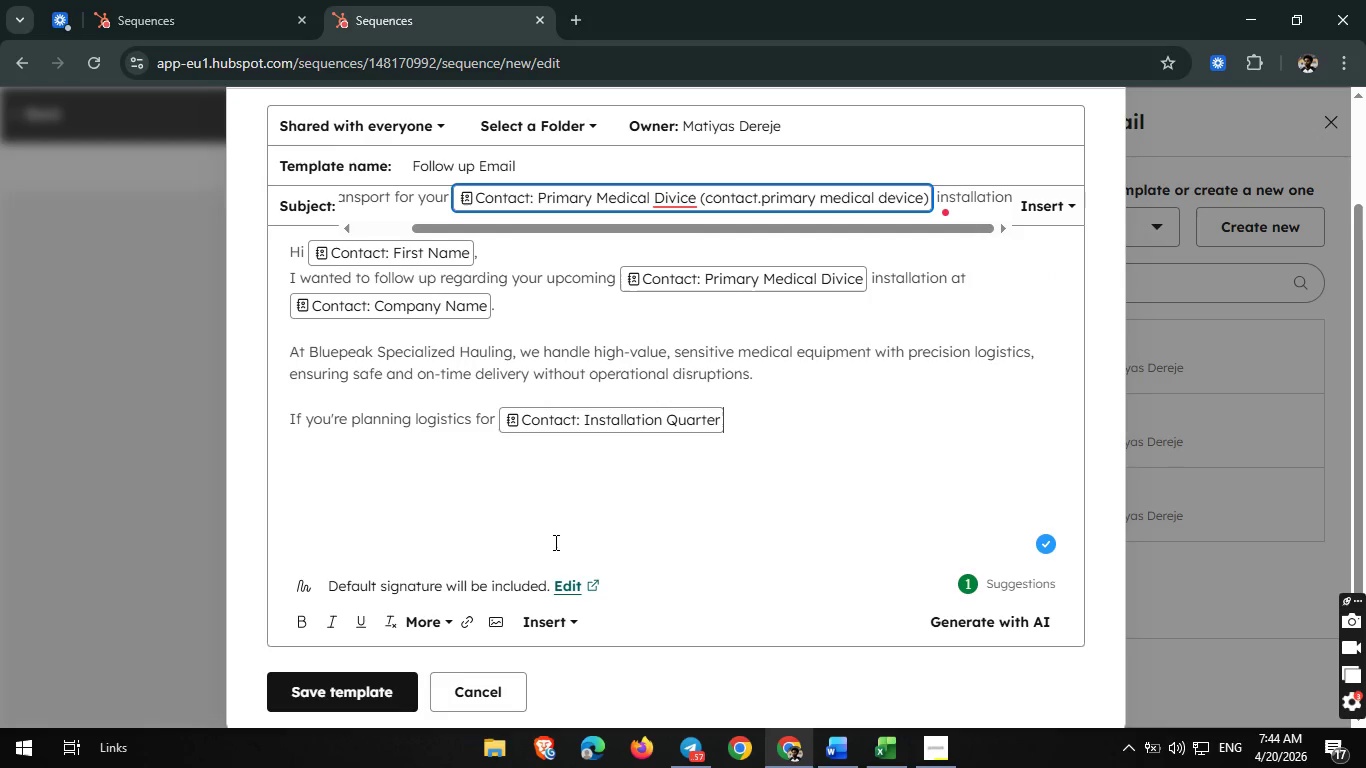 
wait(10.7)
 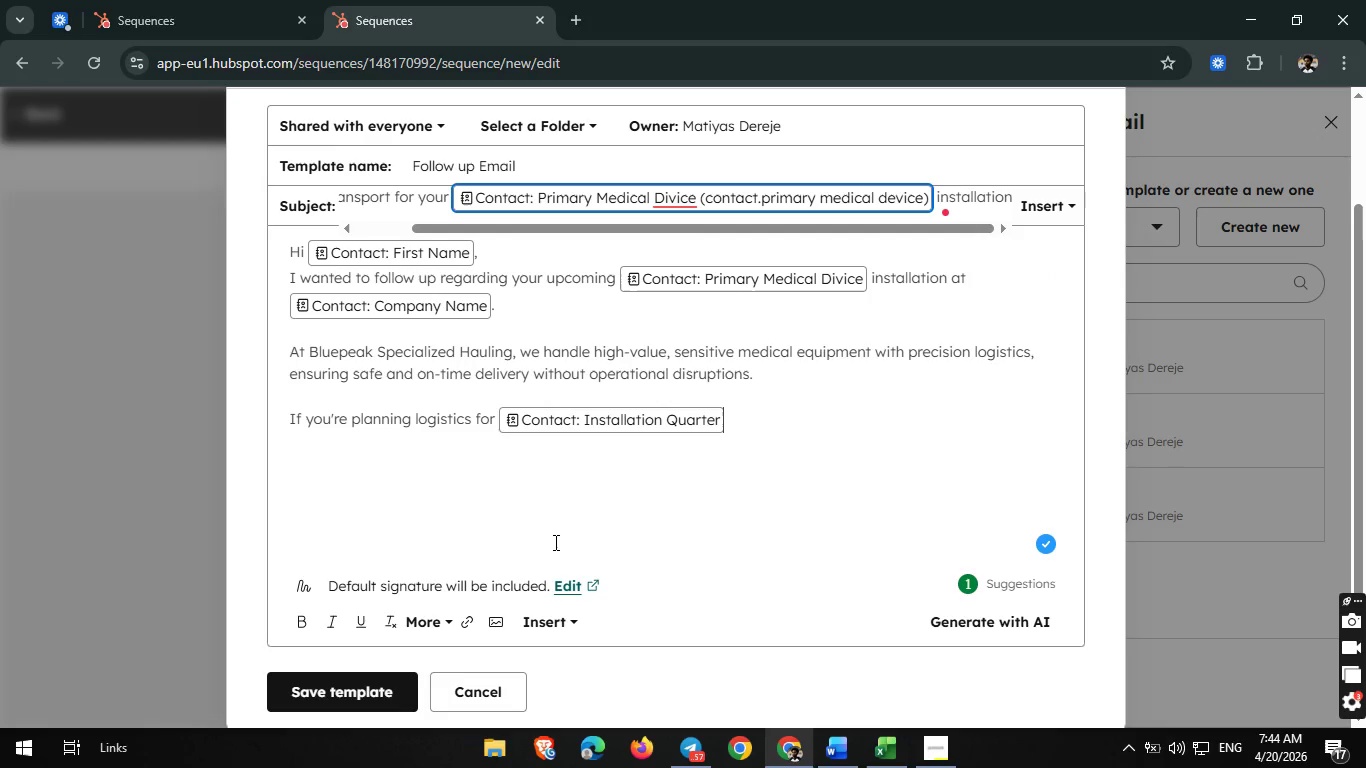 
type(, i'd be )
 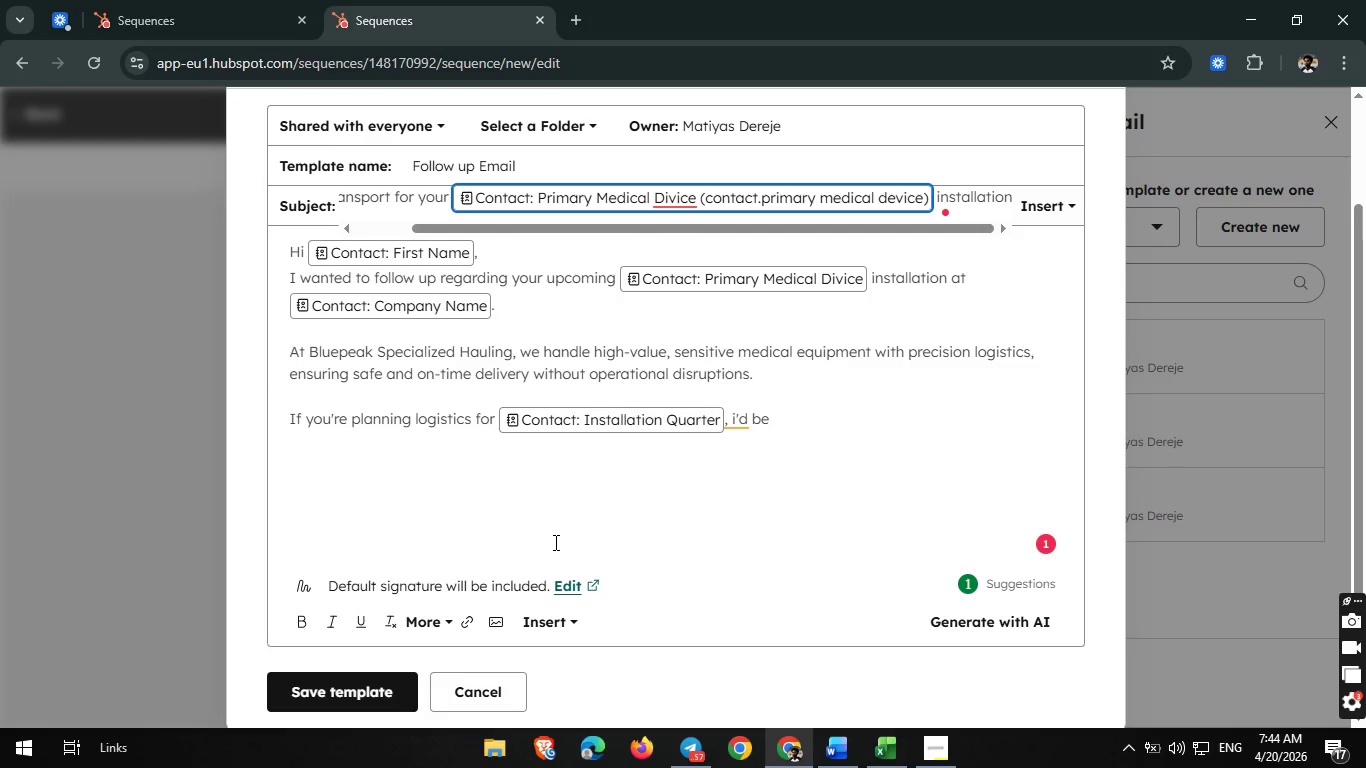 
wait(6.55)
 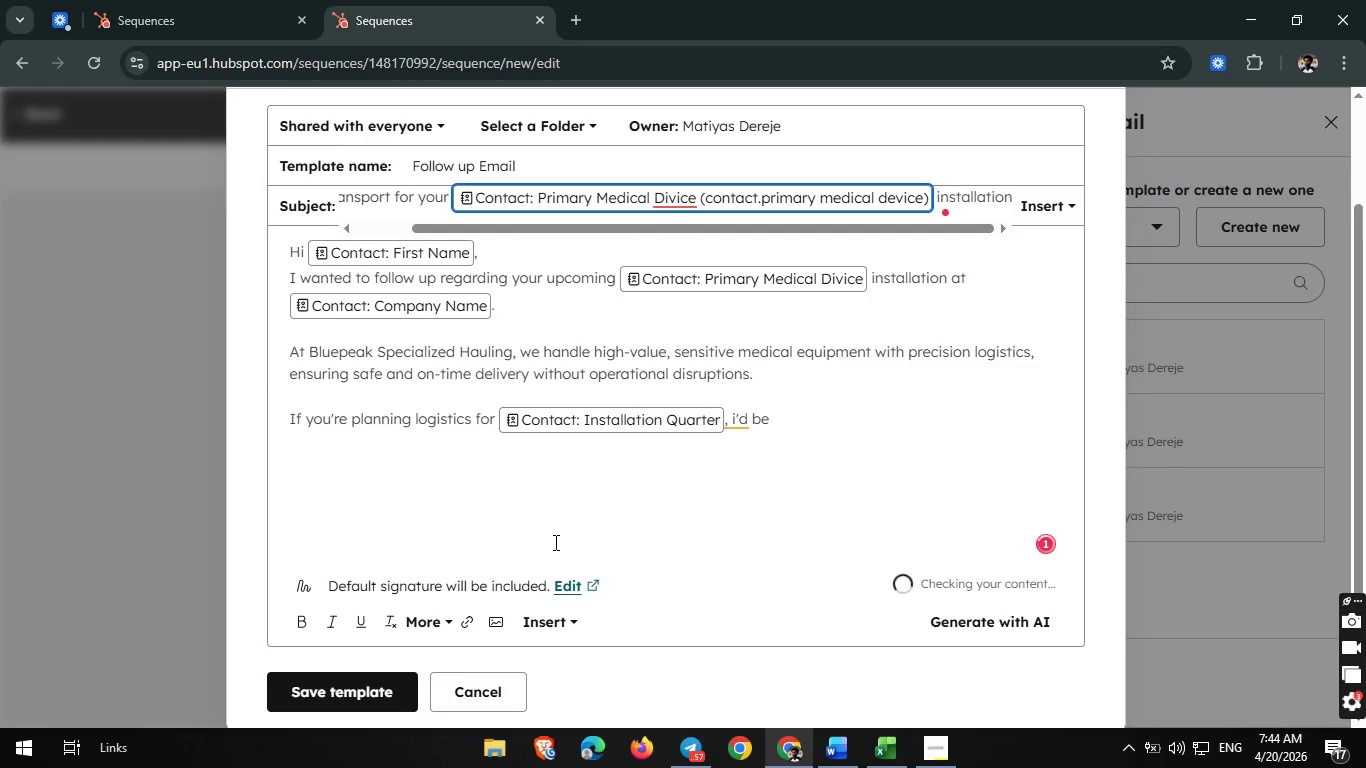 
type(glad)
 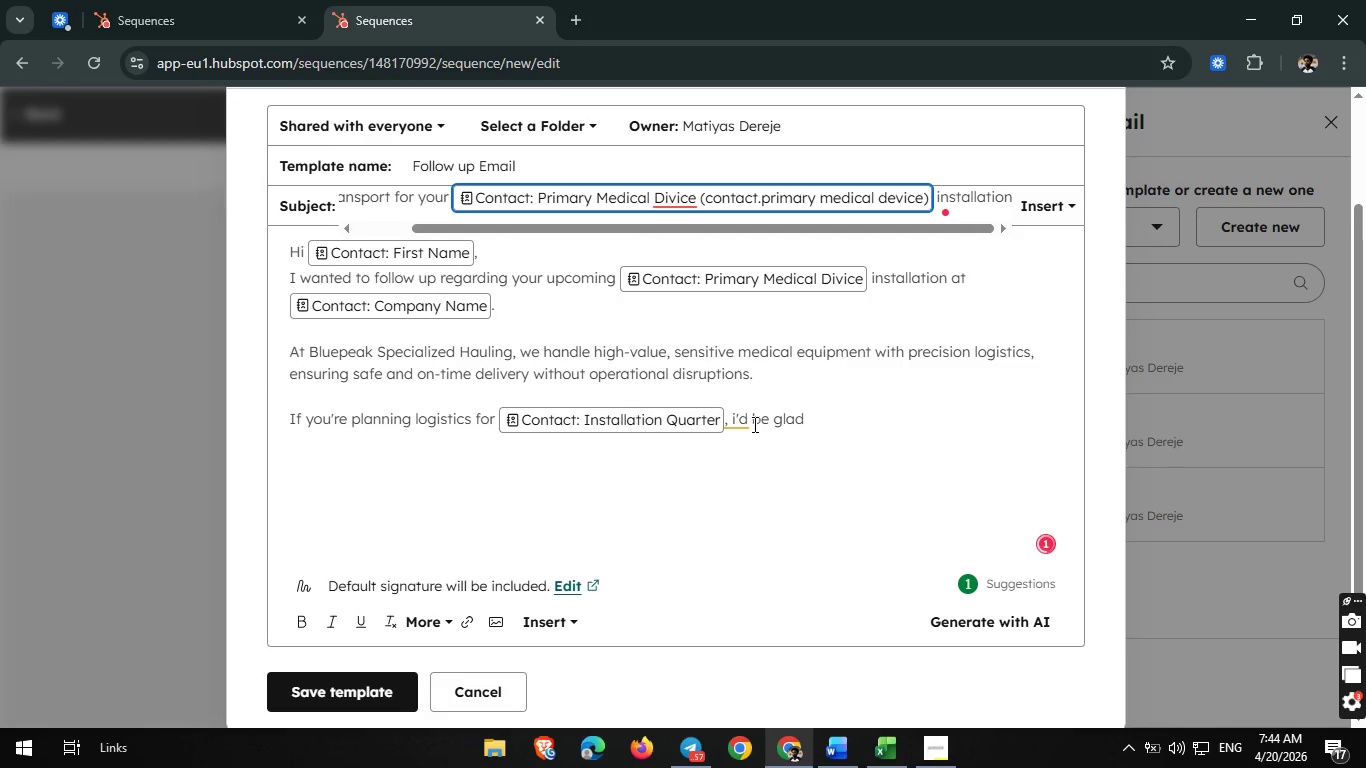 
left_click([734, 419])
 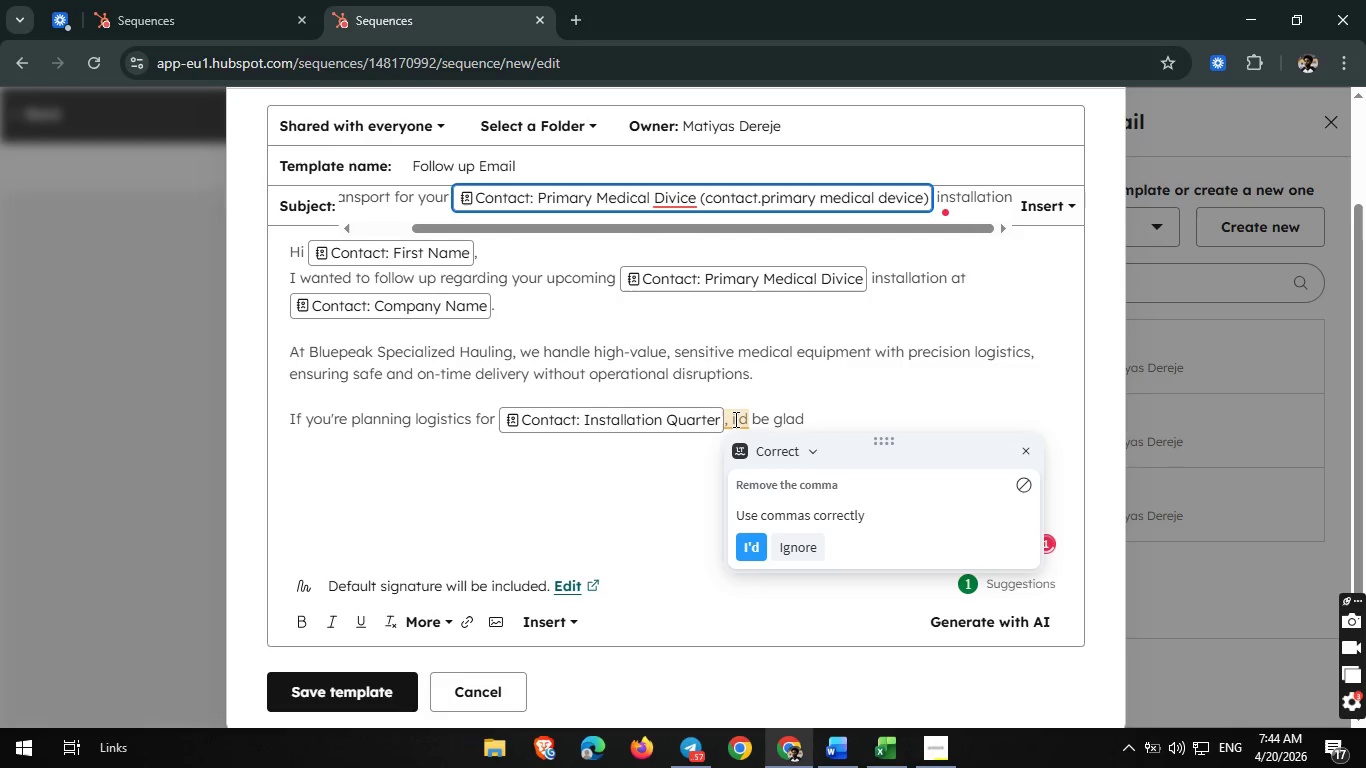 
key(Backspace)
 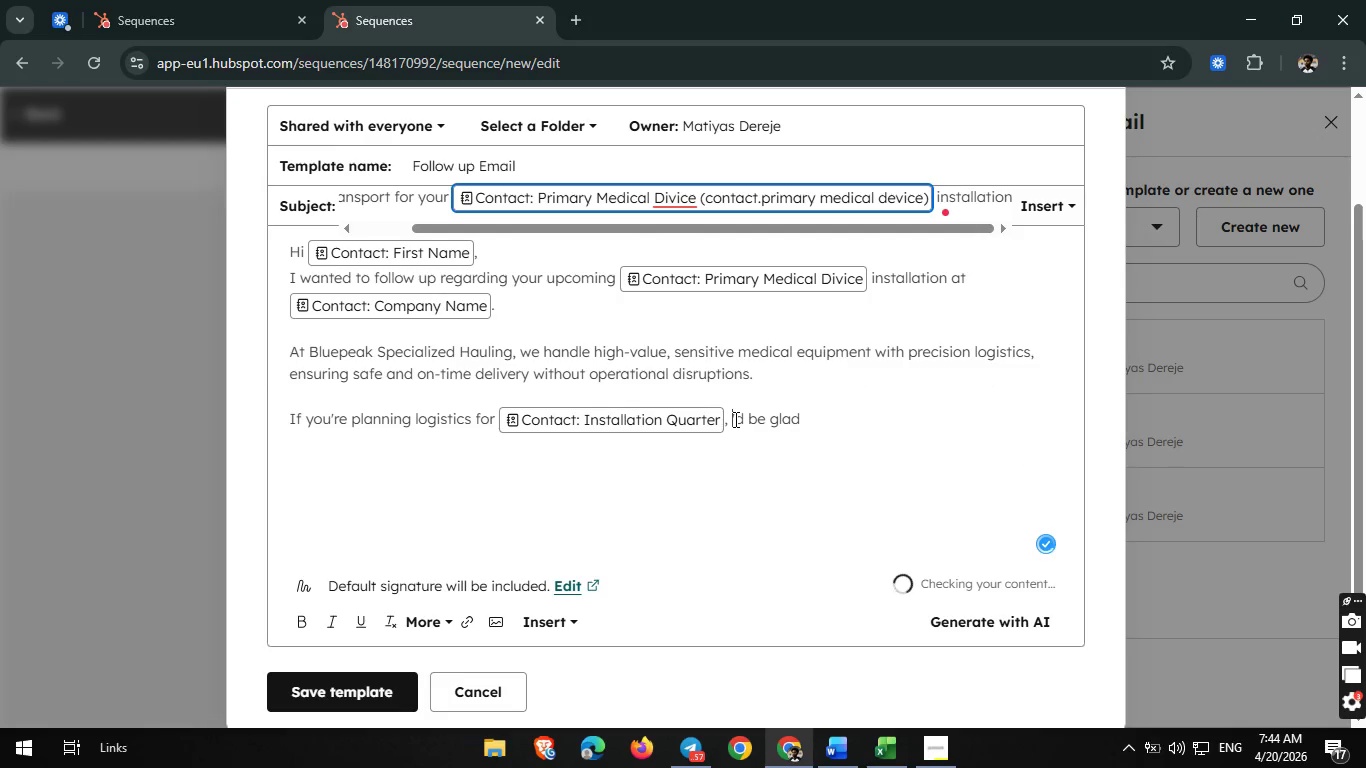 
key(Shift+ShiftLeft)
 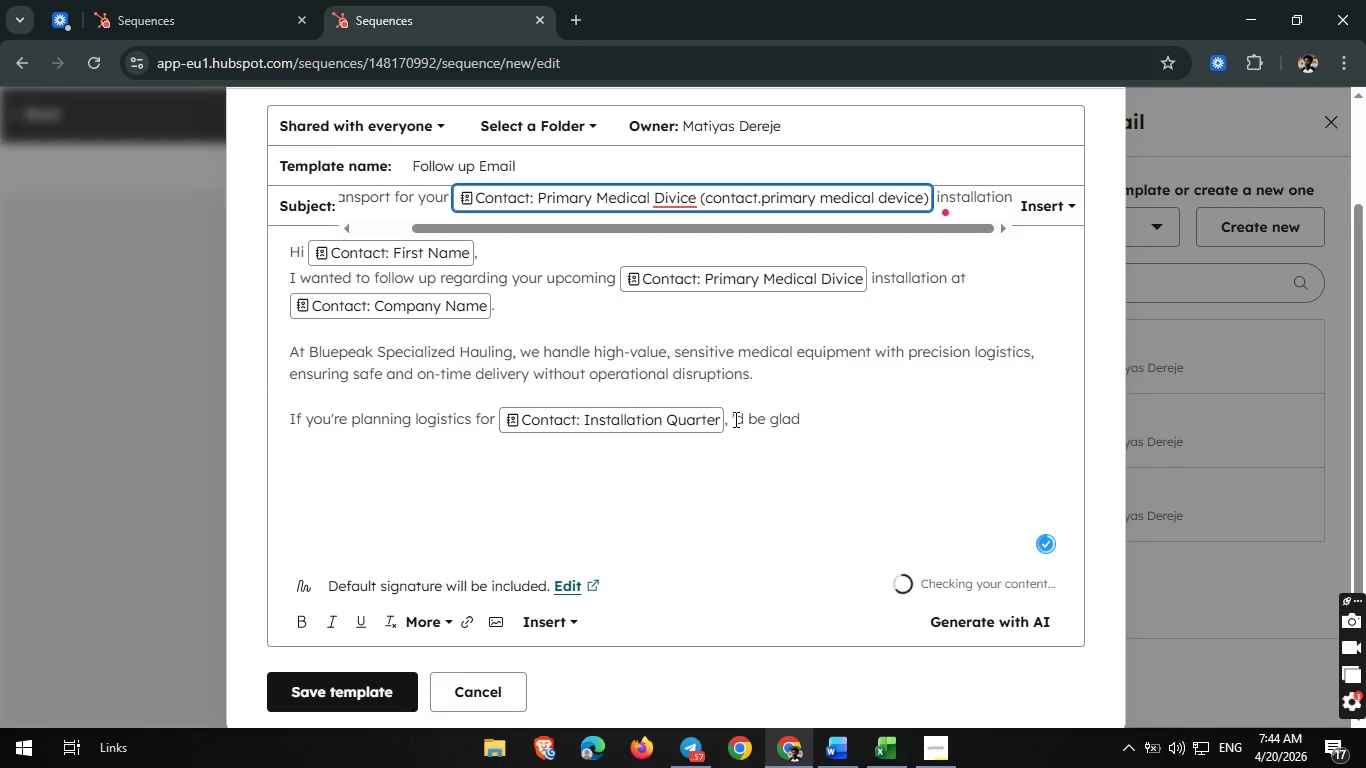 
key(Shift+I)
 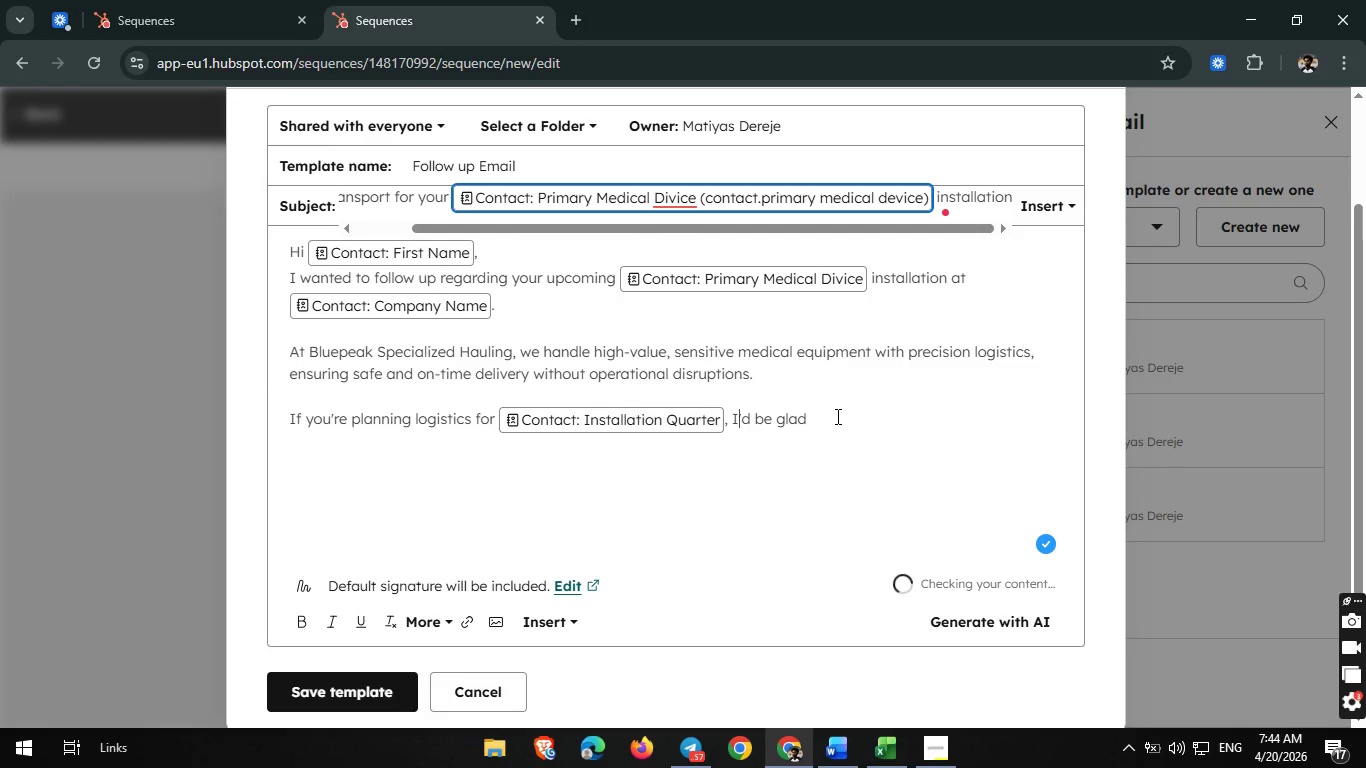 
left_click([839, 416])
 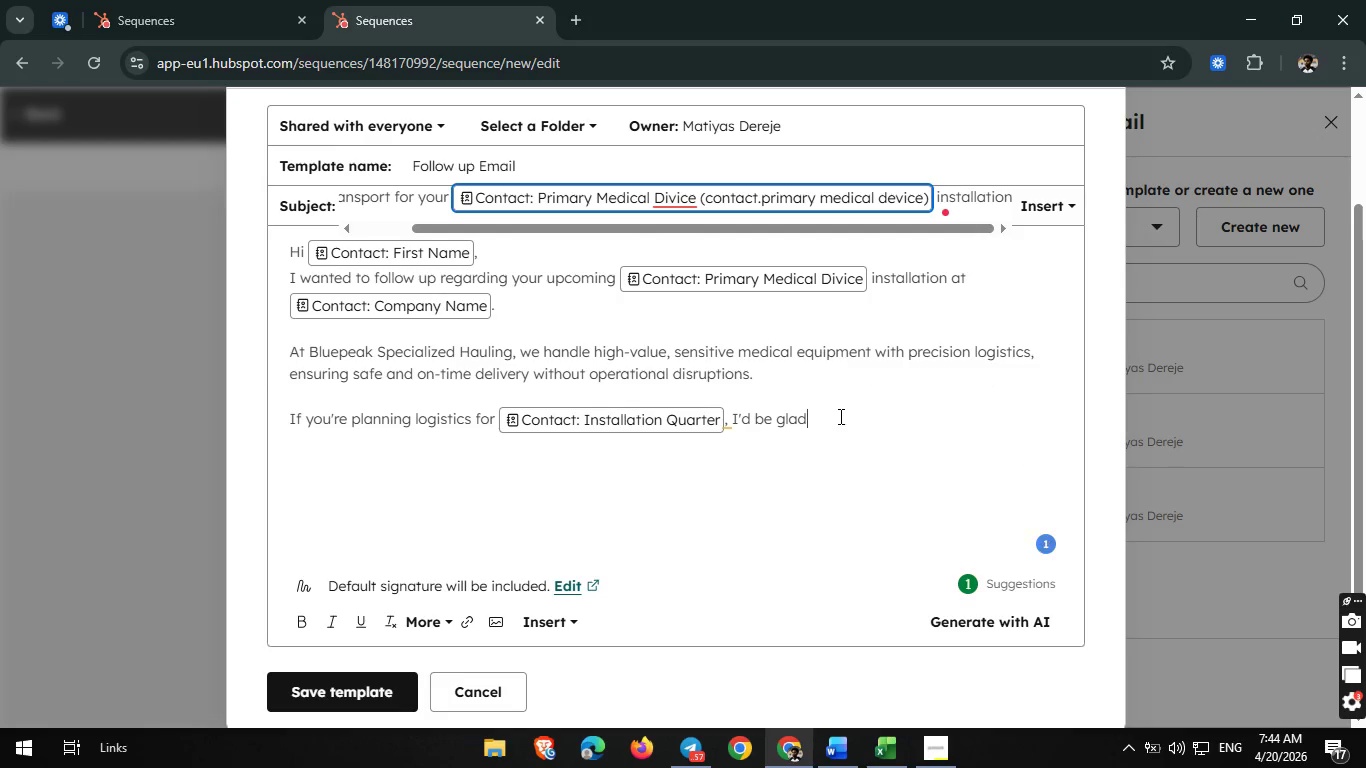 
key(Space)
 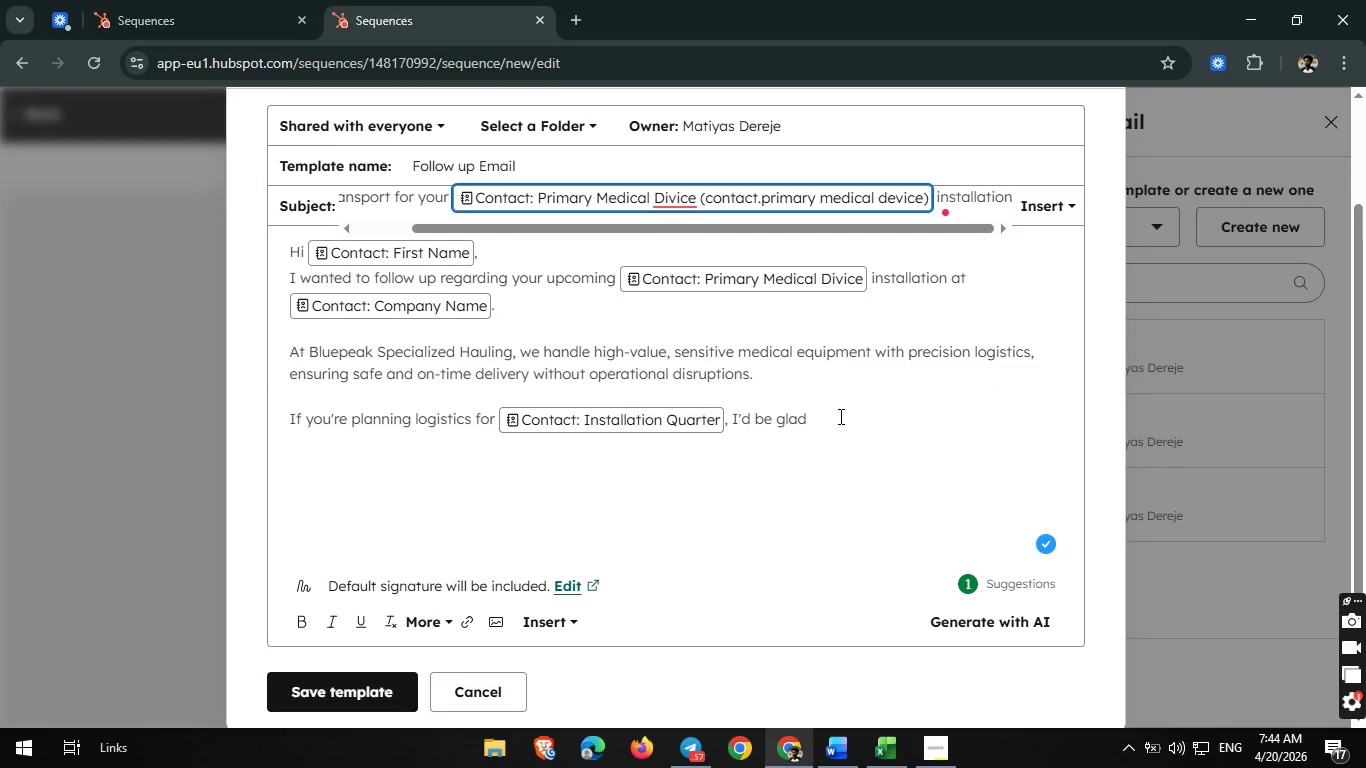 
wait(8.0)
 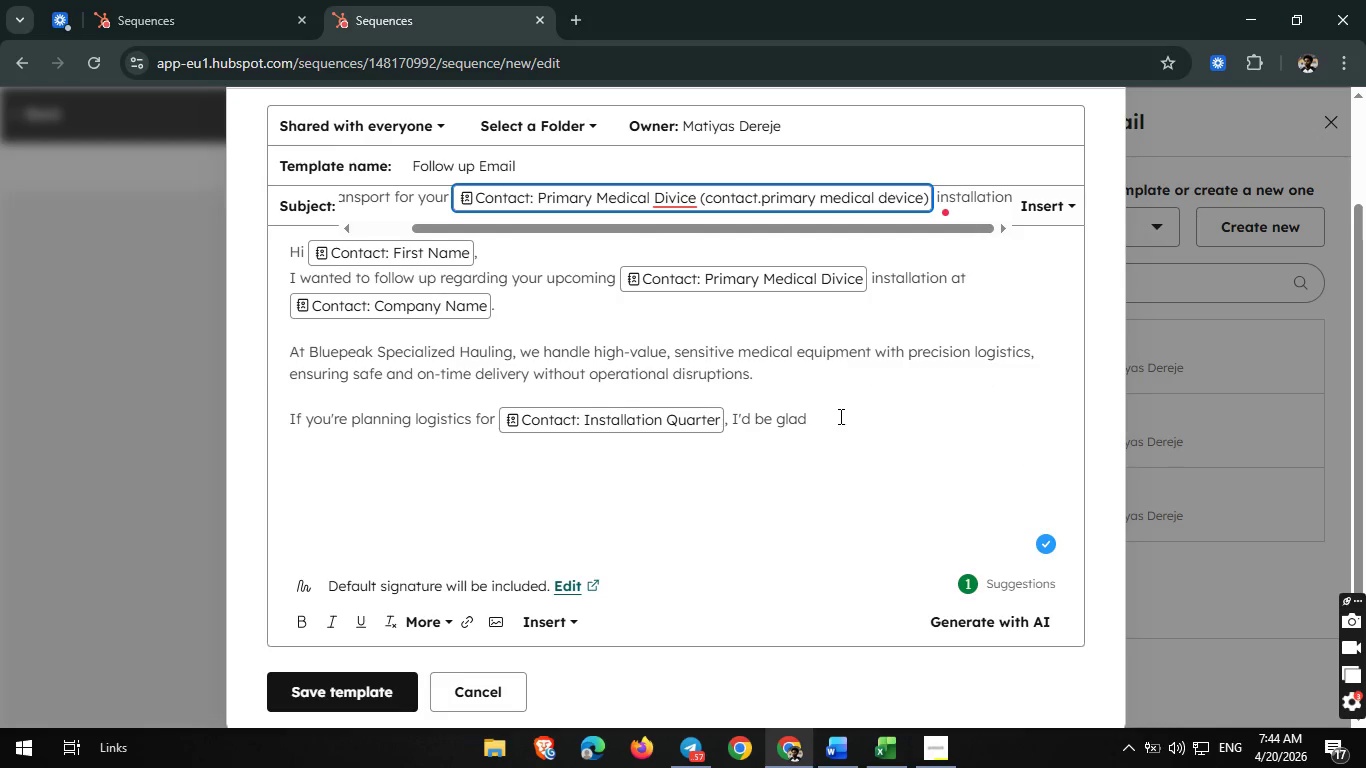 
type(to share)
 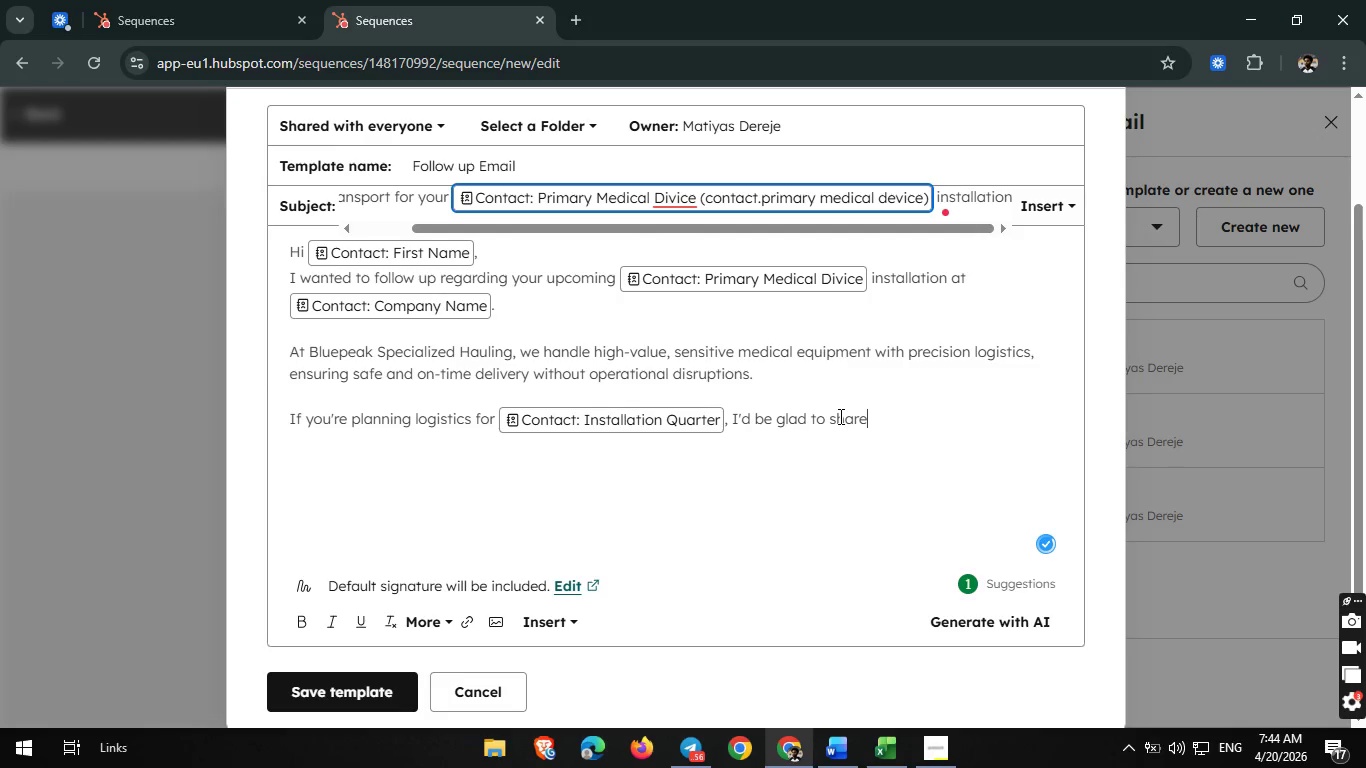 
type( how we've supported similar surgical center.)
 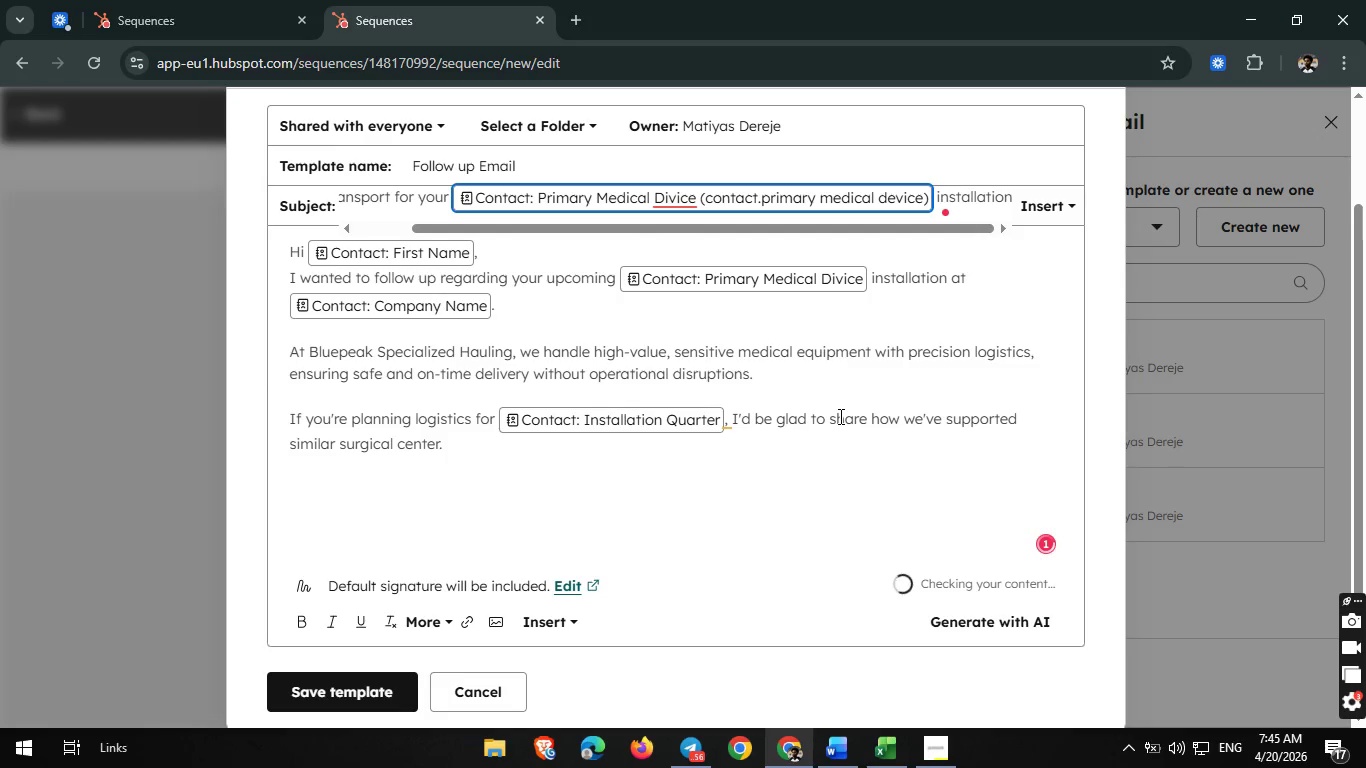 
key(Enter)
 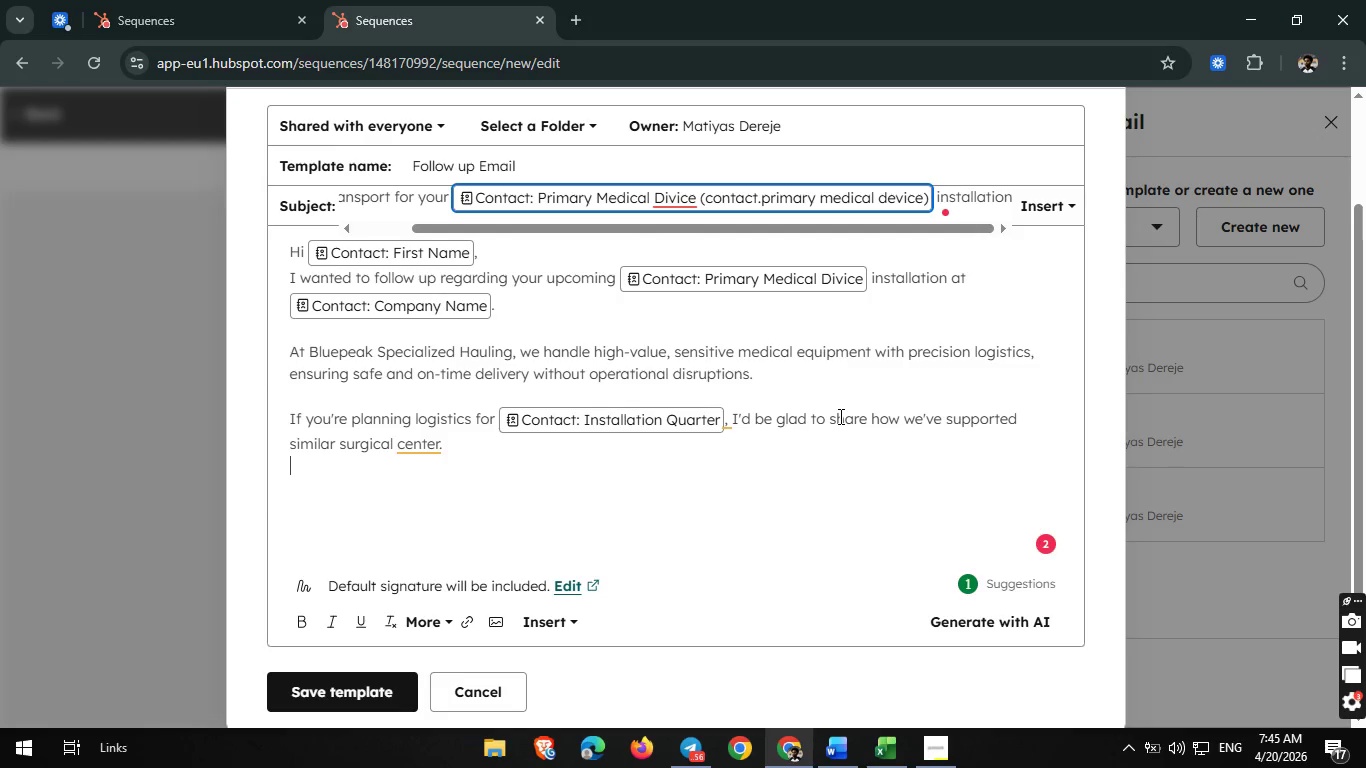 
key(W)
 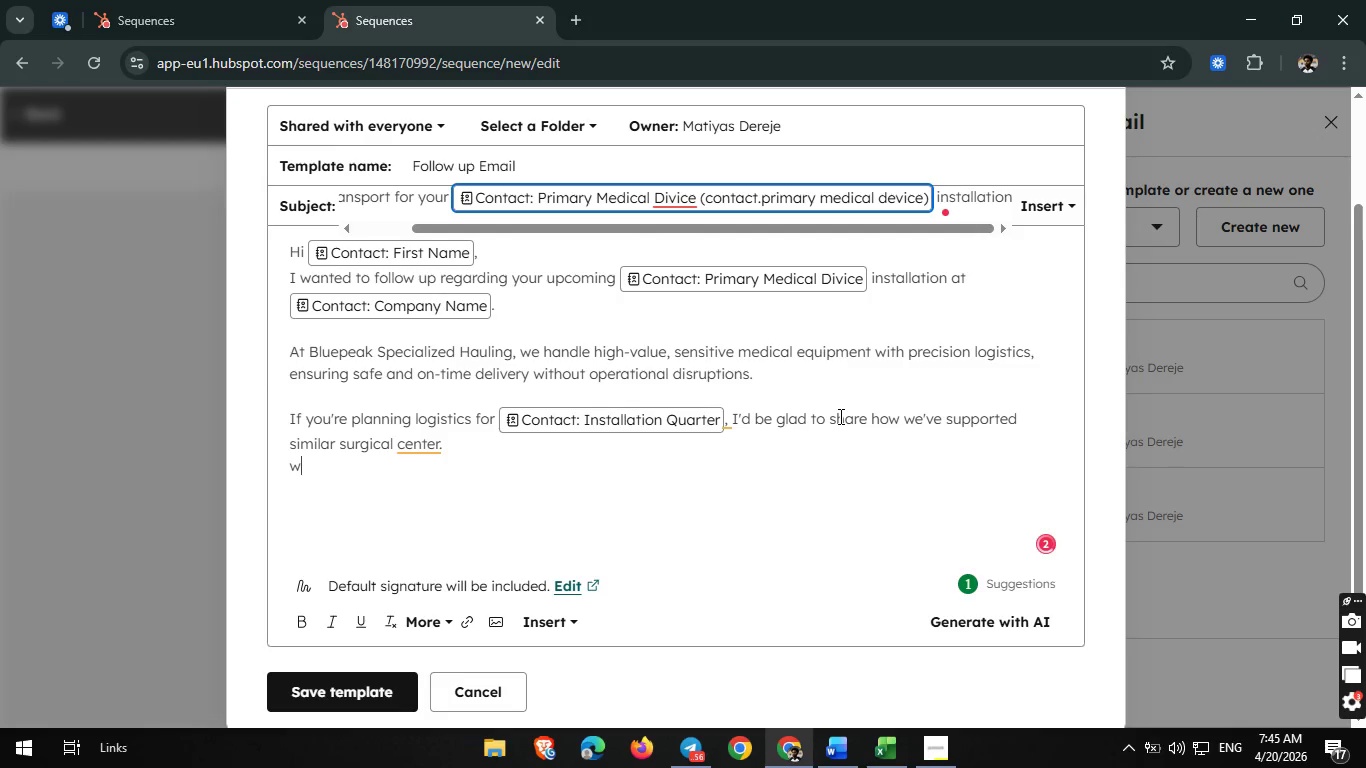 
key(Backspace)
 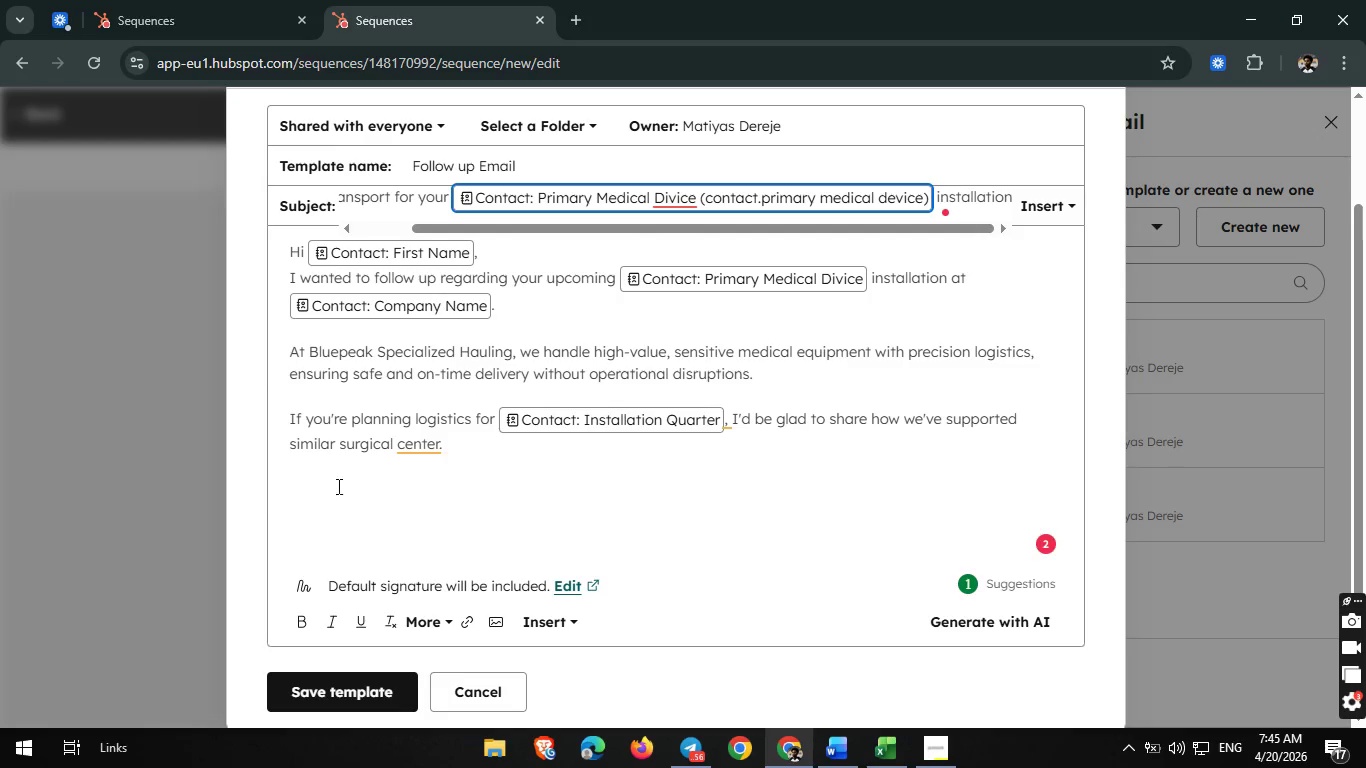 
wait(5.3)
 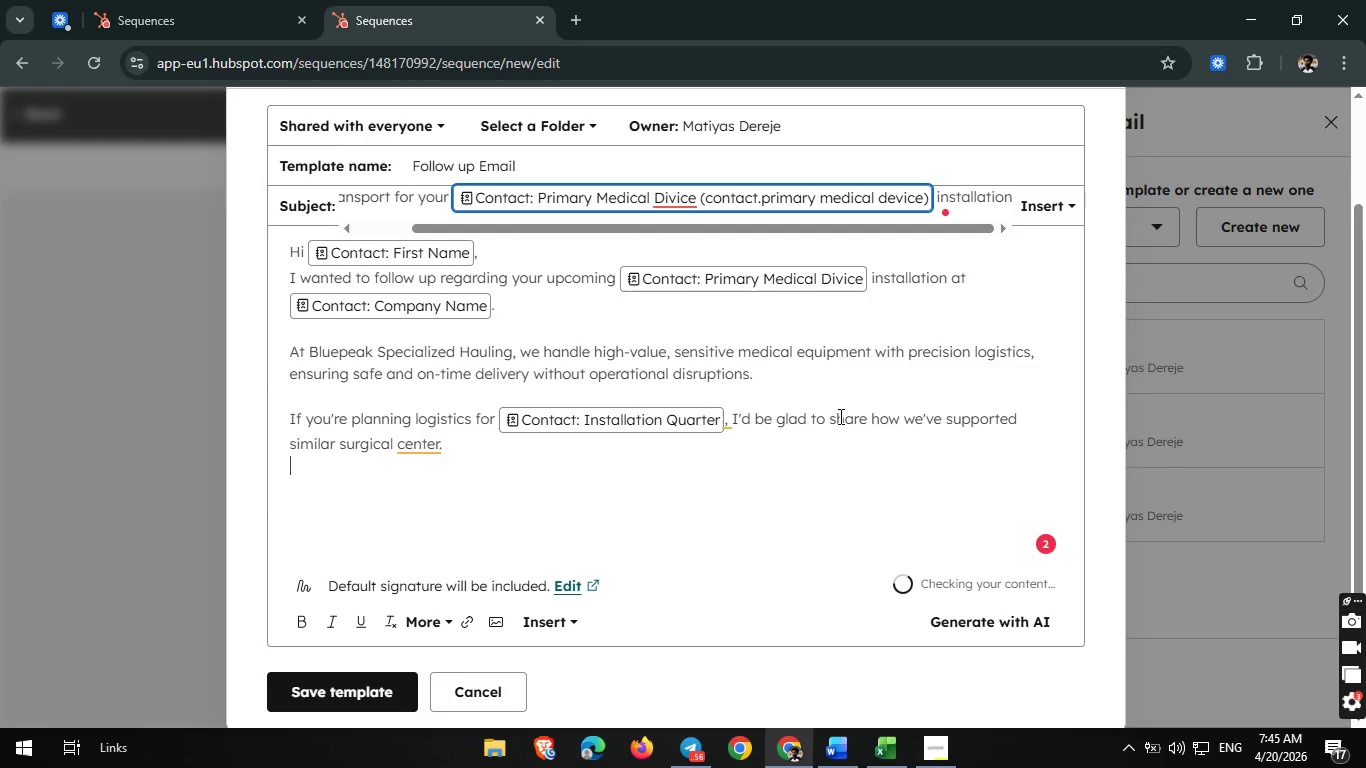 
left_click([439, 441])
 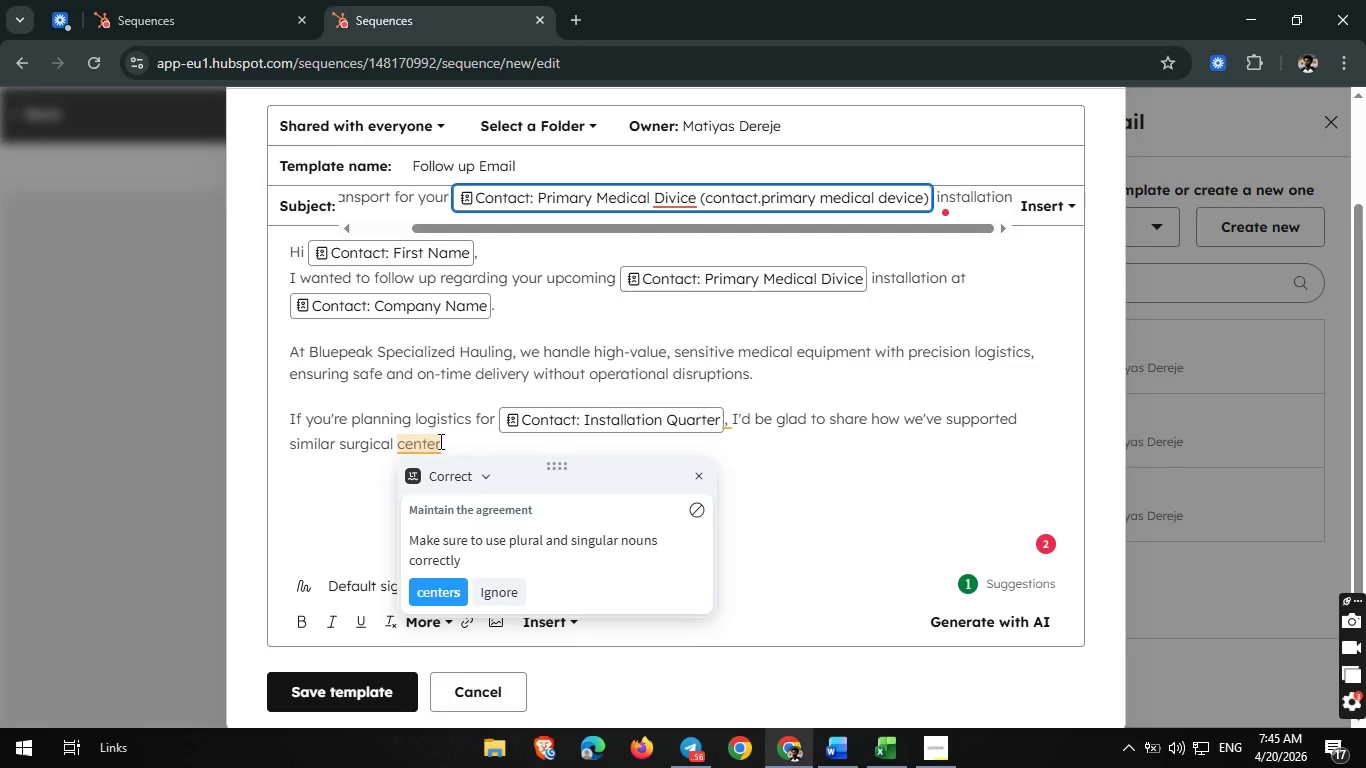 
key(S)
 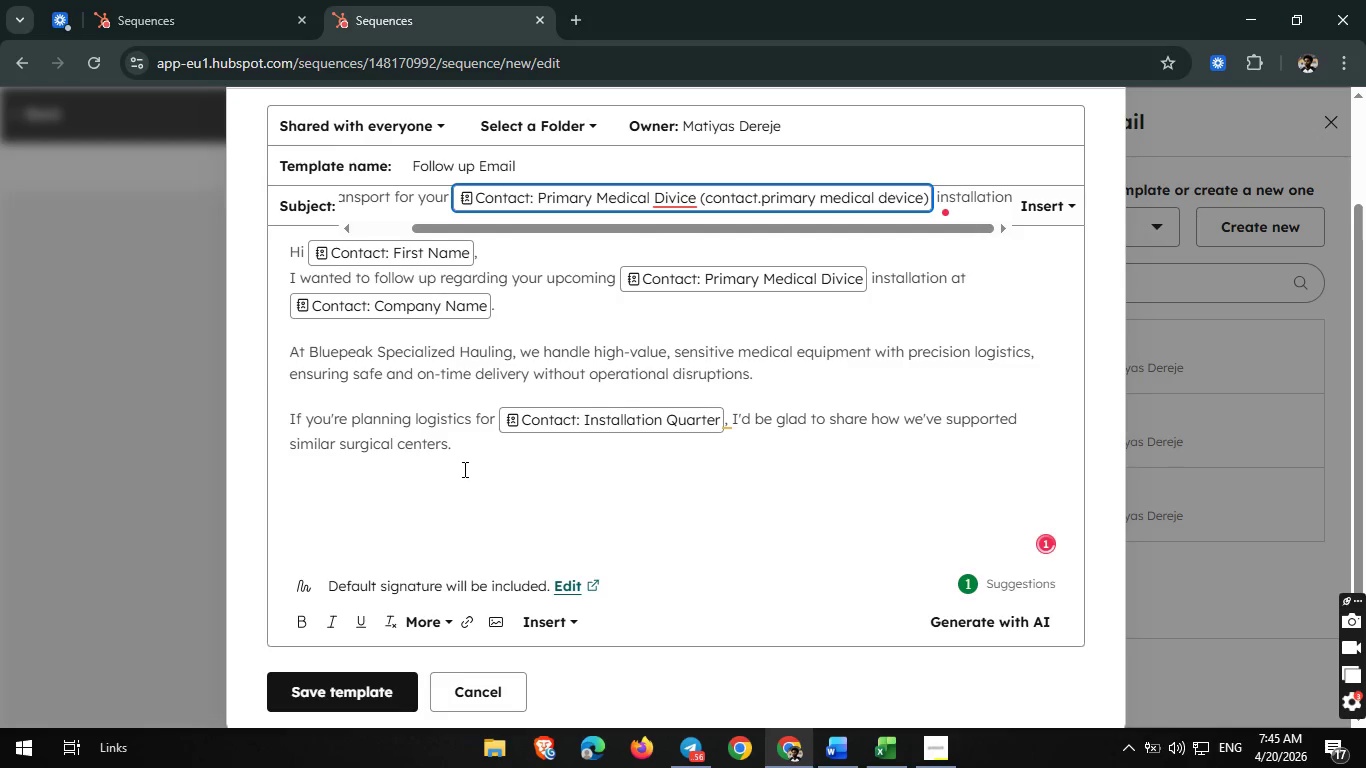 
left_click([463, 454])
 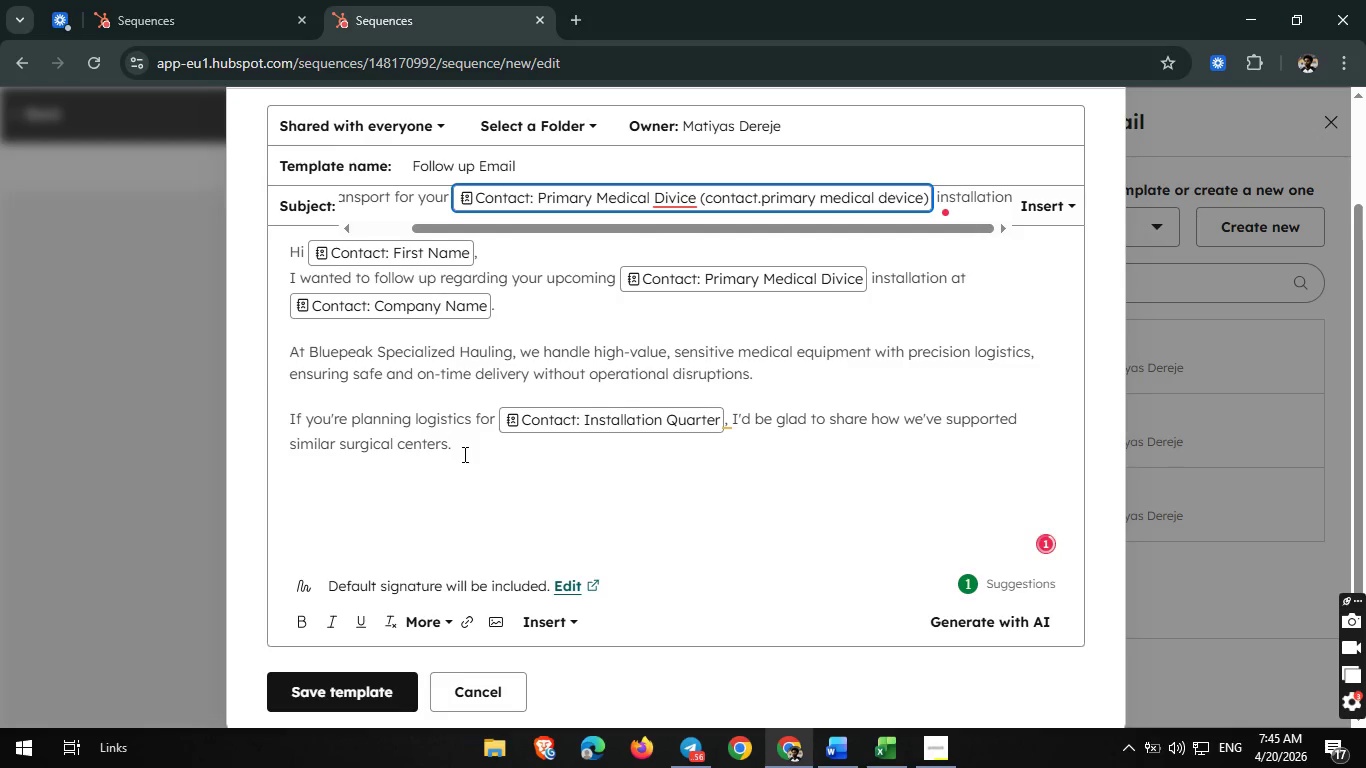 
key(Enter)
 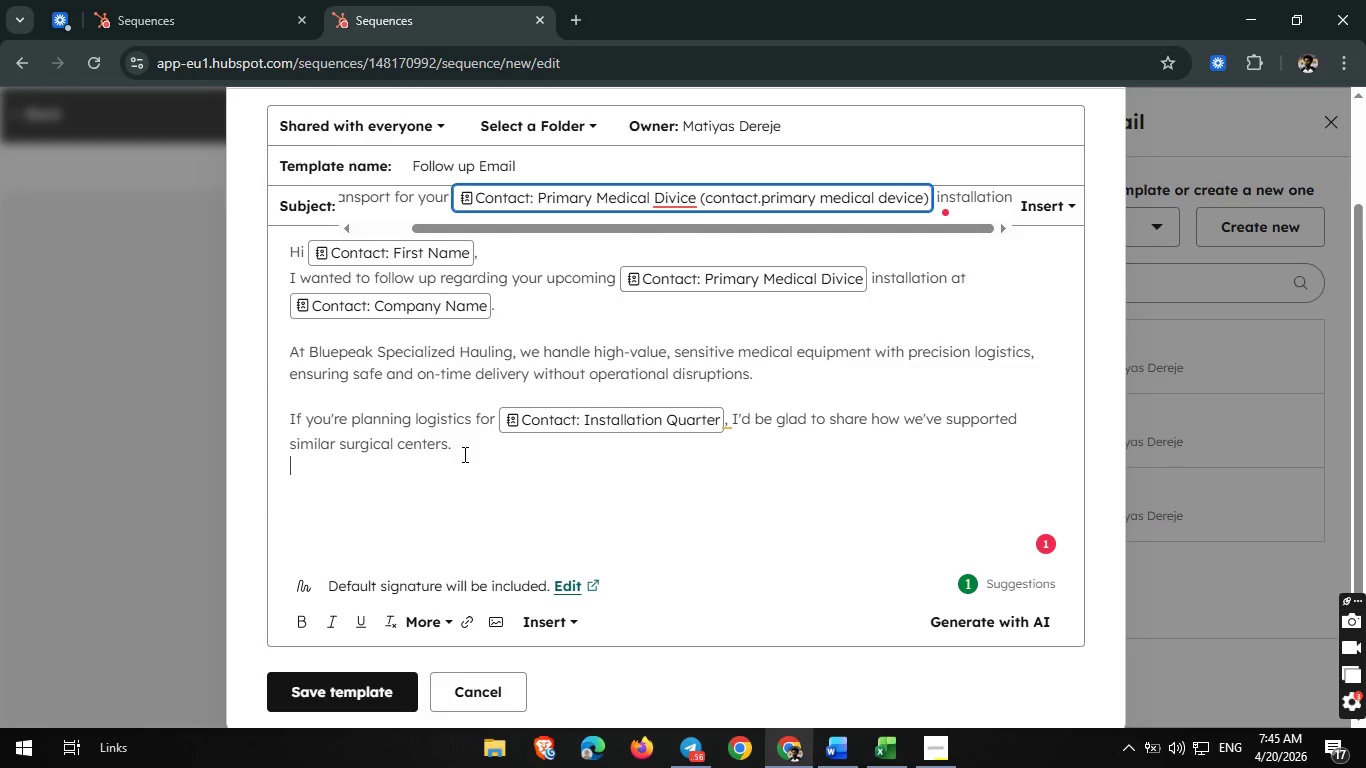 
wait(7.47)
 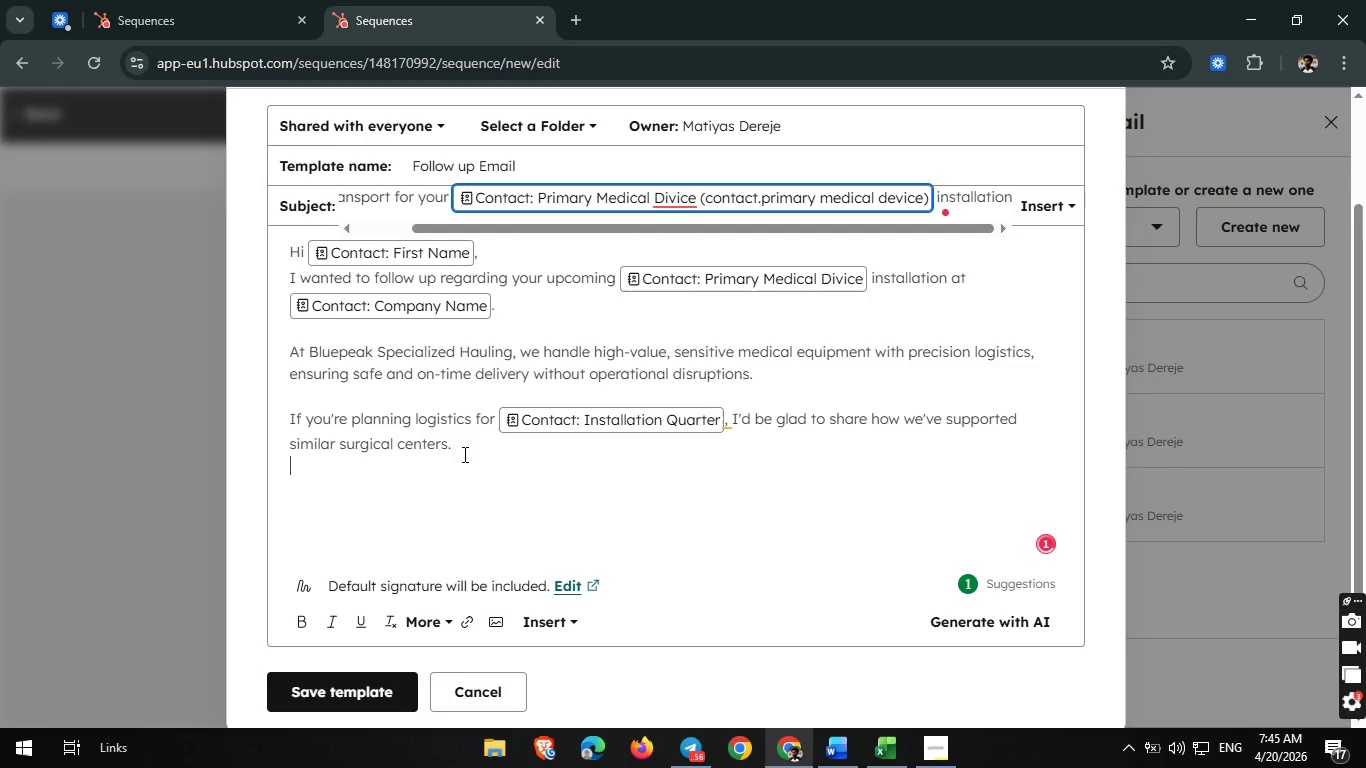 
key(Enter)
 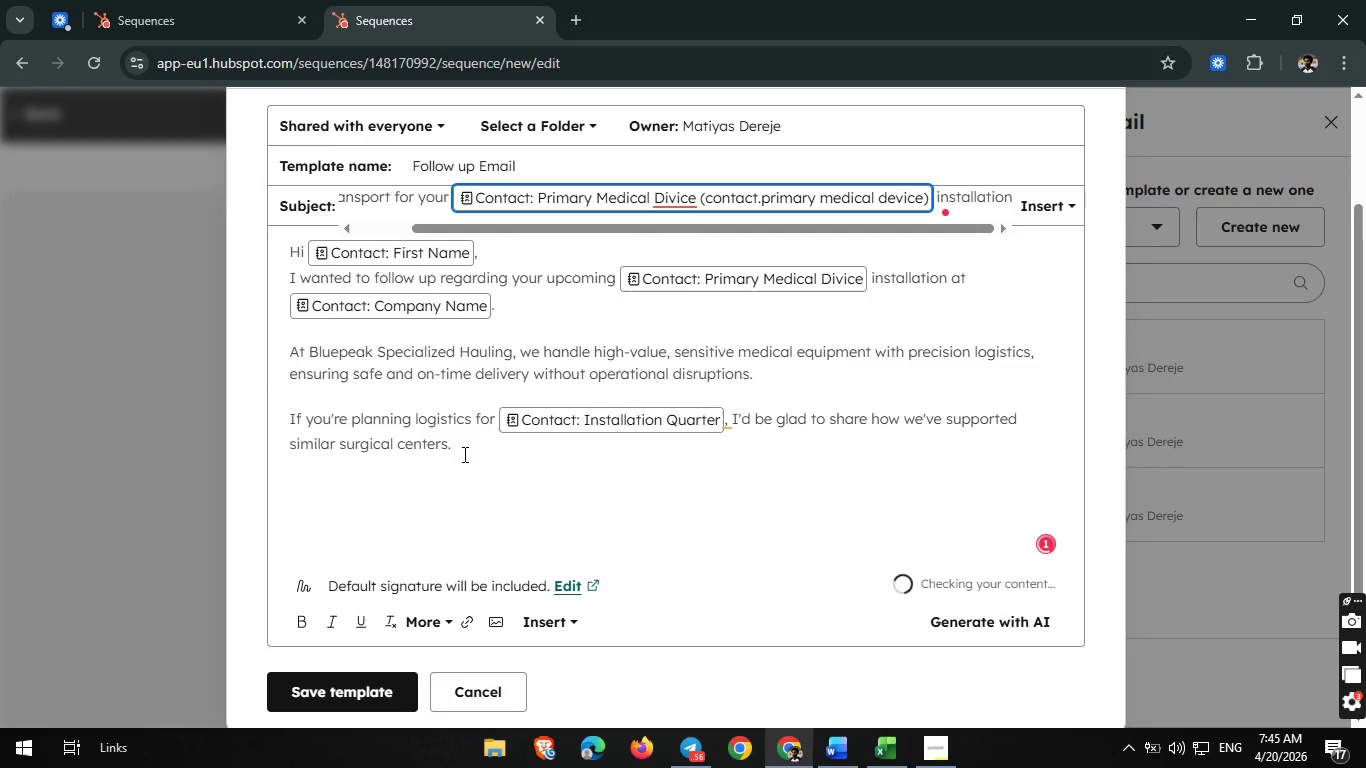 
type(Would you be open to a quick conversation")
key(Backspace)
type(:)
key(Backspace)
type(?)
 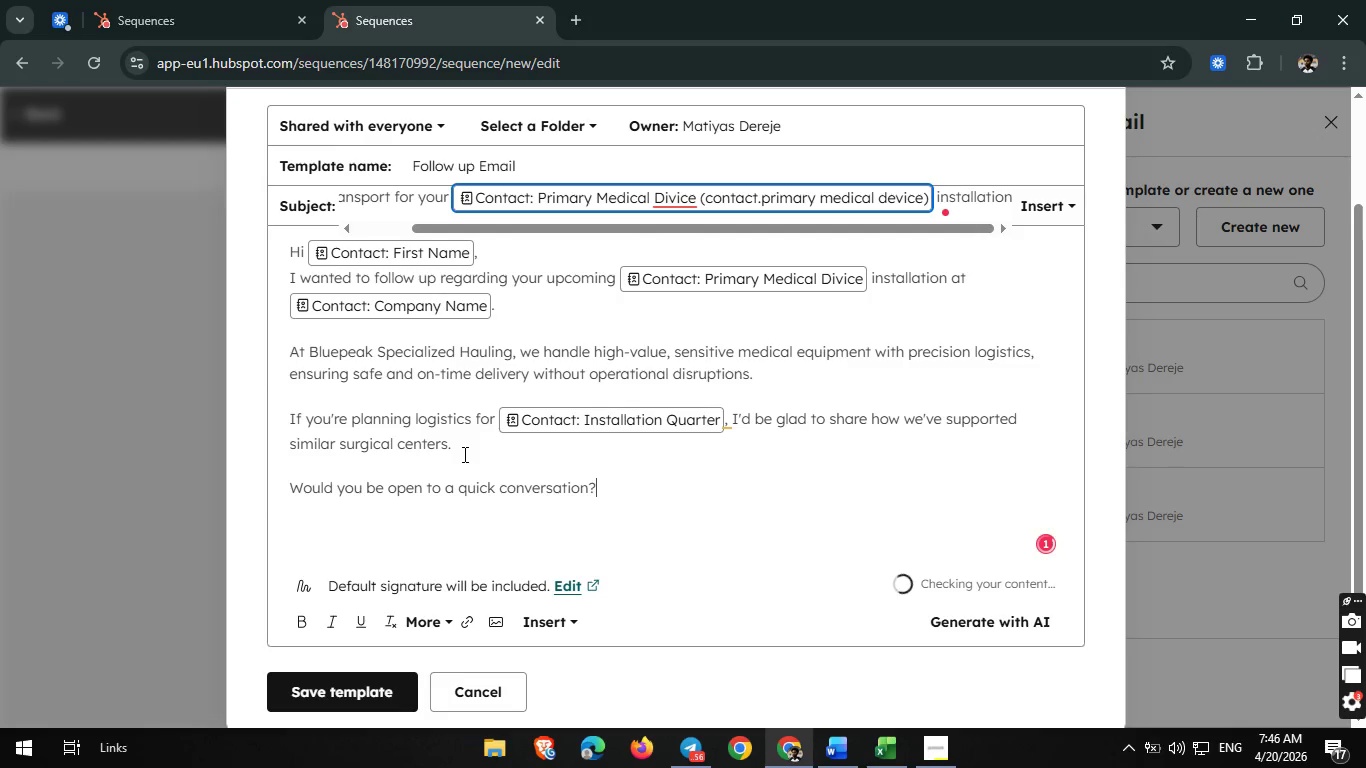 
key(Enter)
 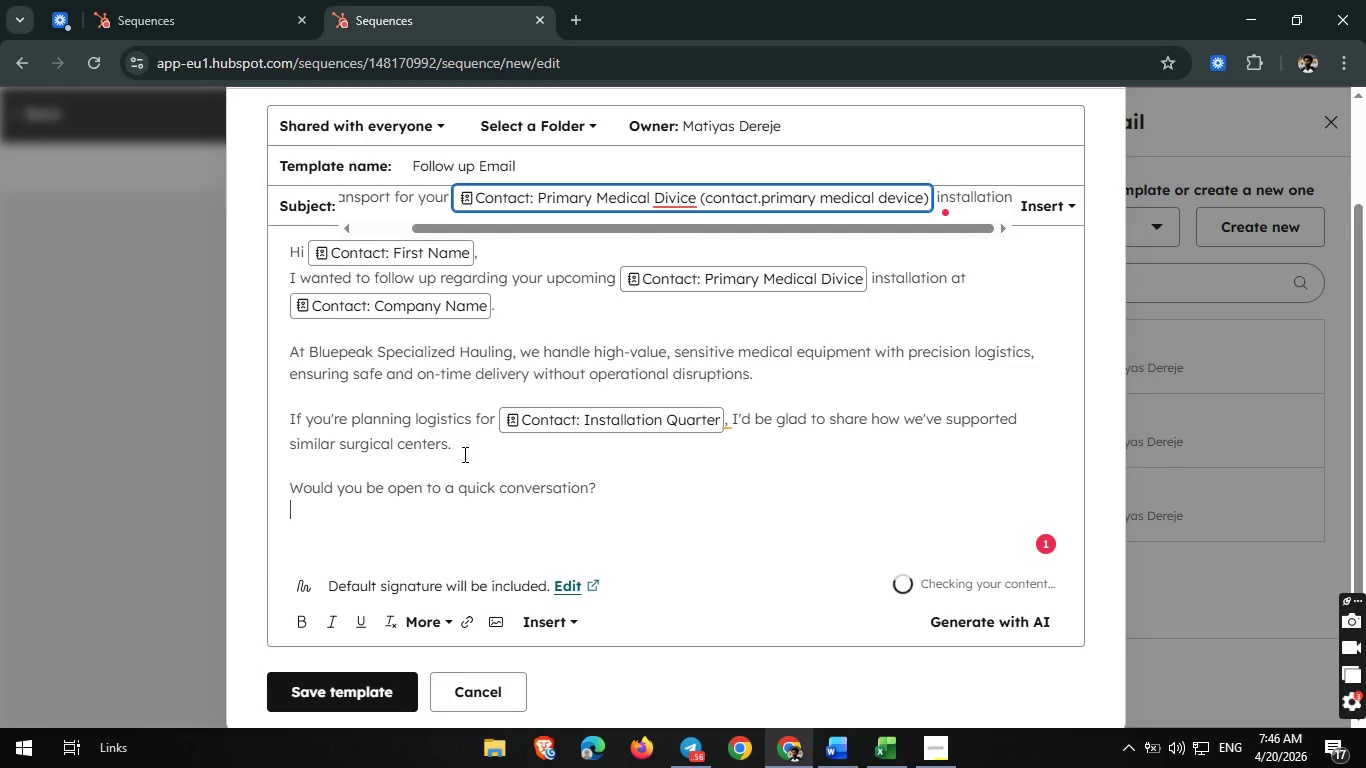 
type(Best R)
key(Backspace)
type(regards.)
key(Backspace)
type(,)
 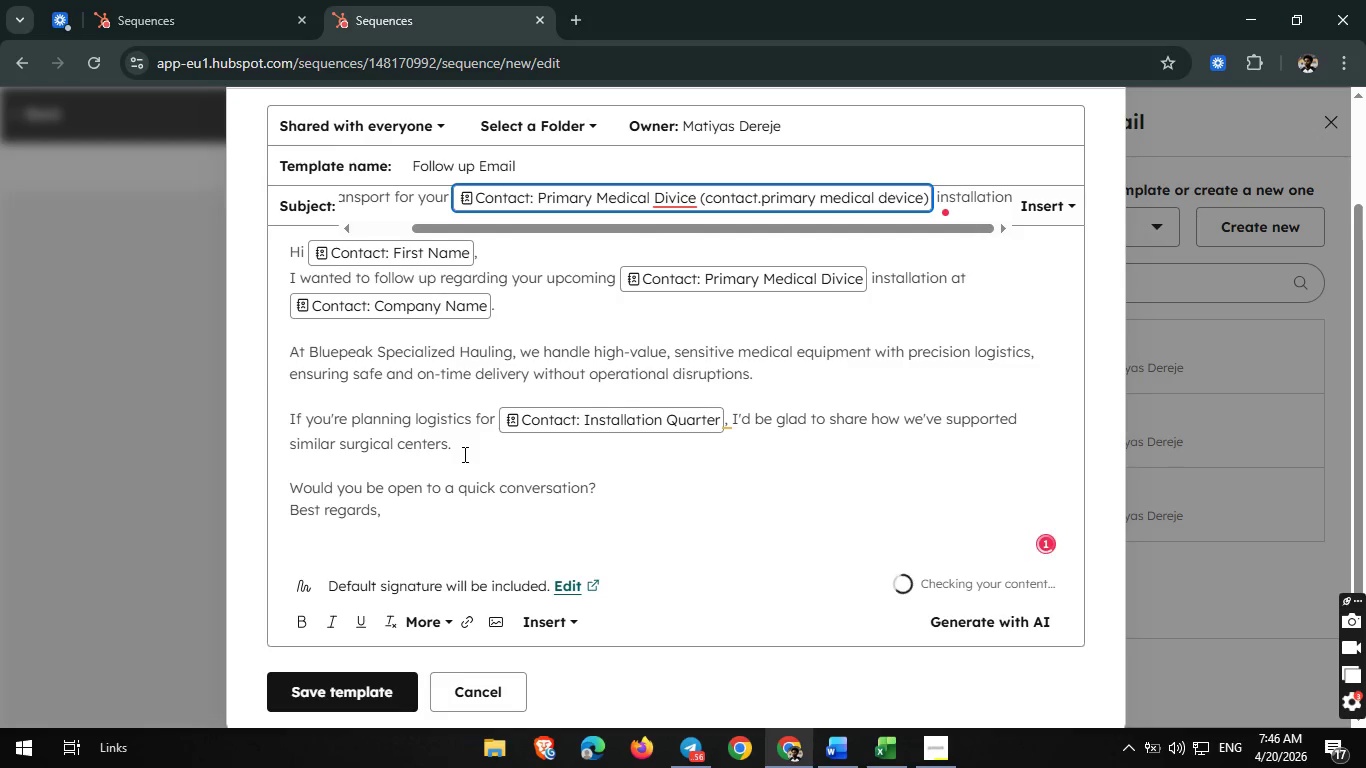 
key(Enter)
 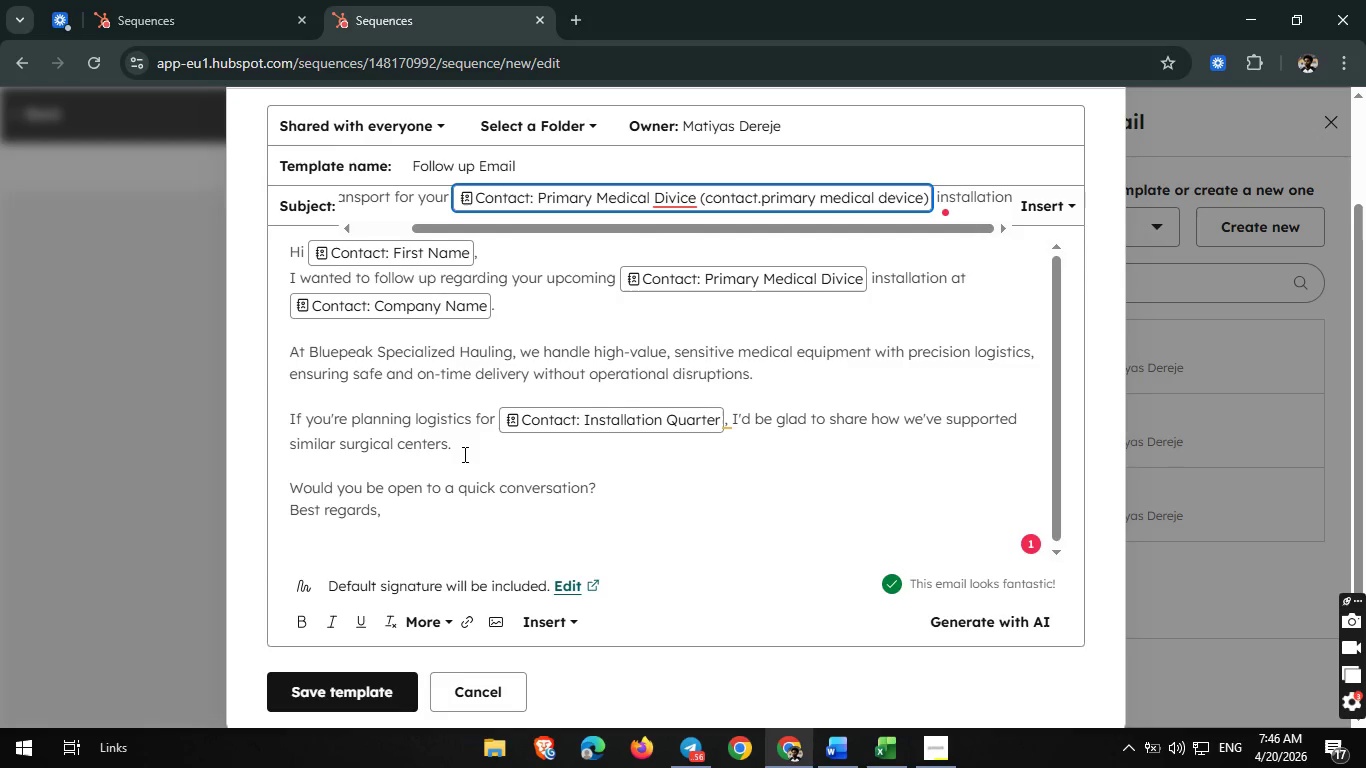 
type(Matily)
key(Backspace)
key(Backspace)
type(yas Dereje)
 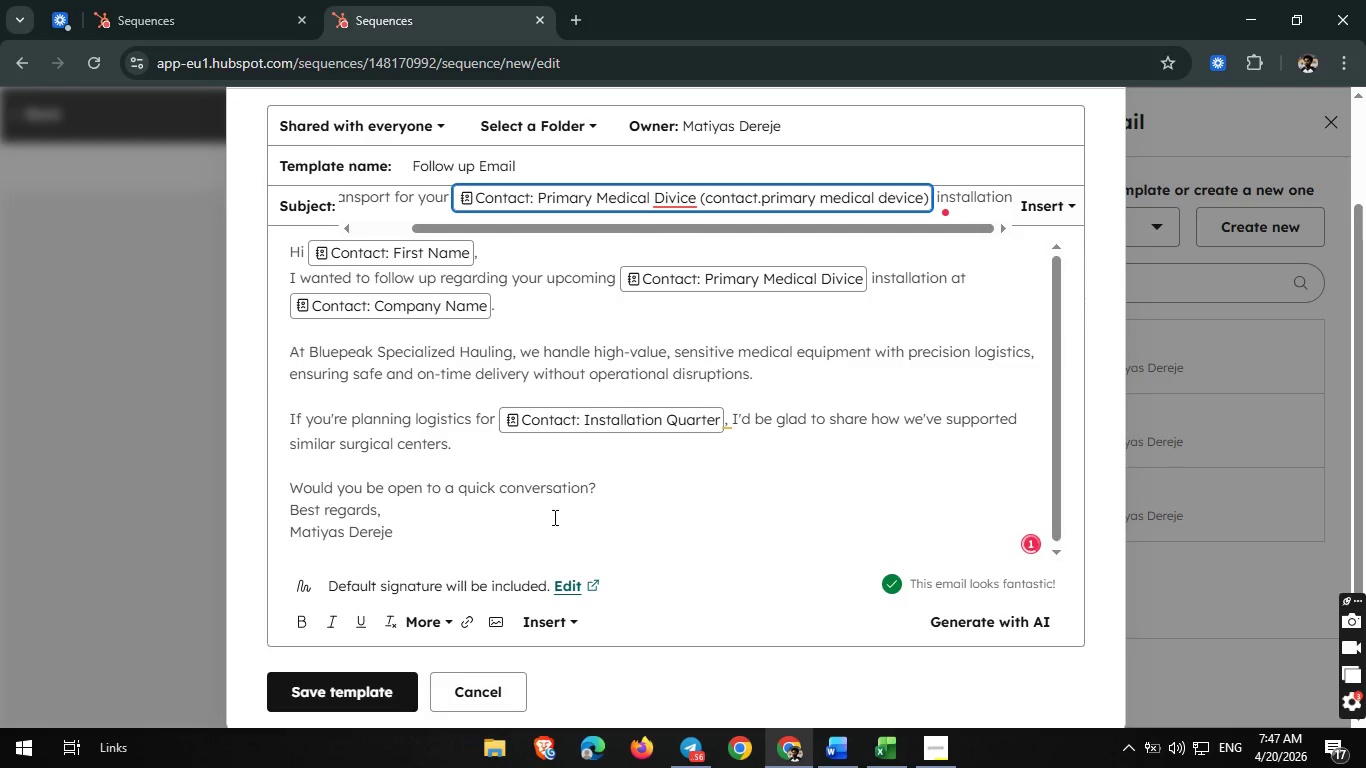 
left_click([392, 682])
 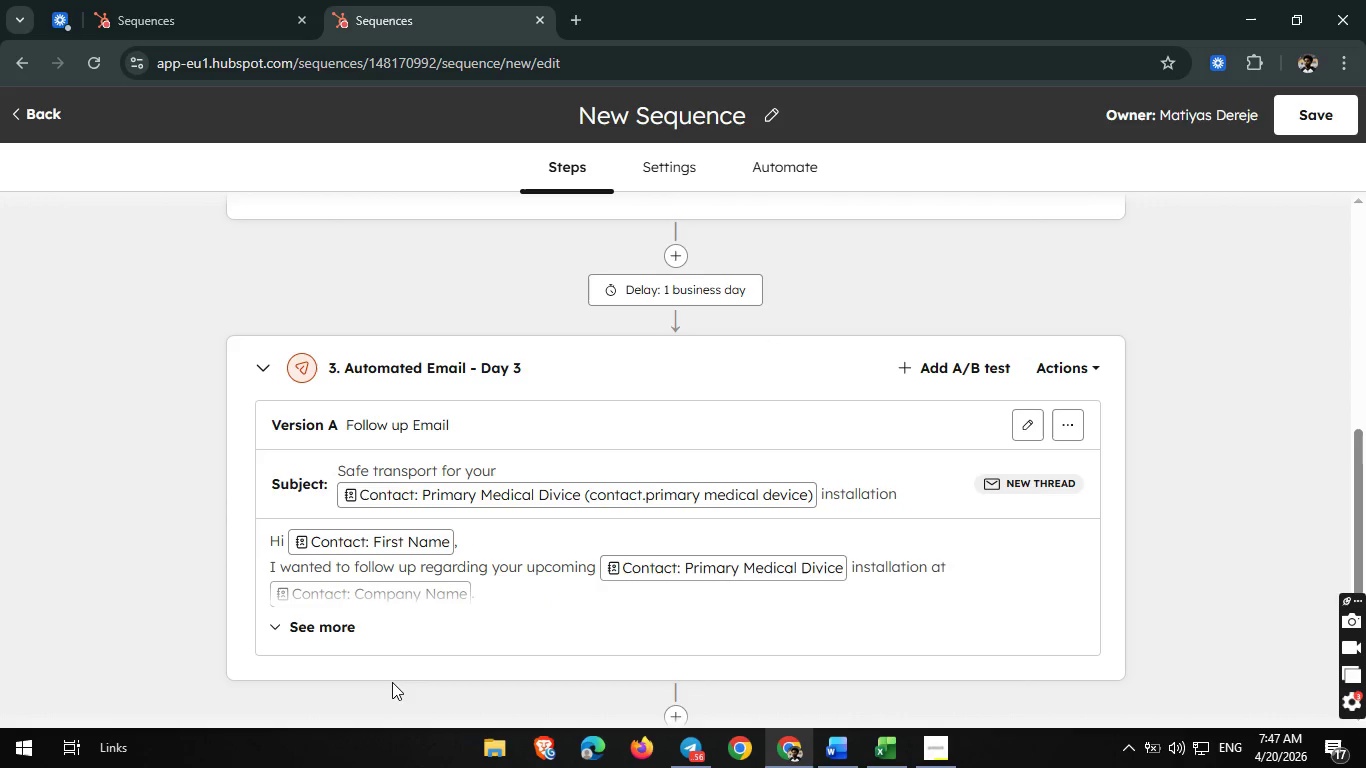 
scroll: coordinate [520, 420], scroll_direction: none, amount: 0.0
 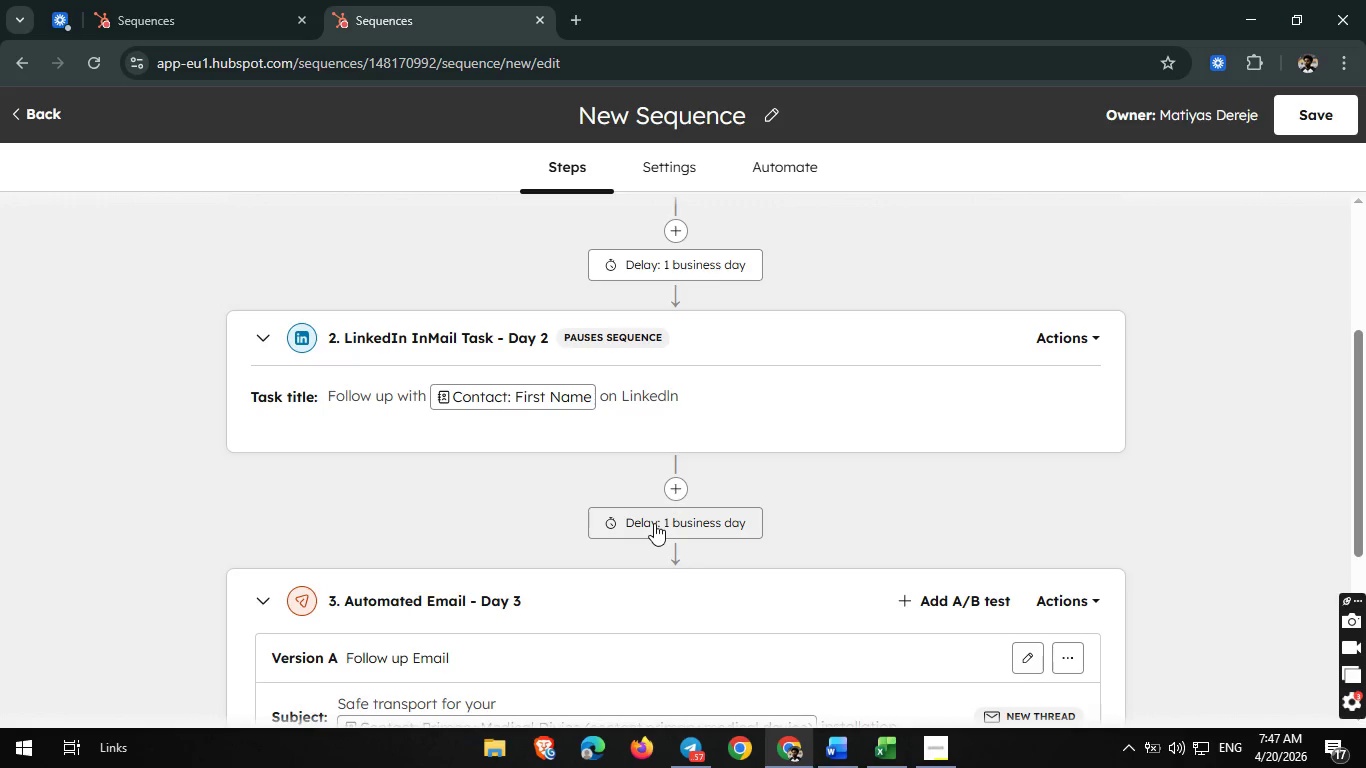 
scroll: coordinate [699, 379], scroll_direction: up, amount: 2.0
 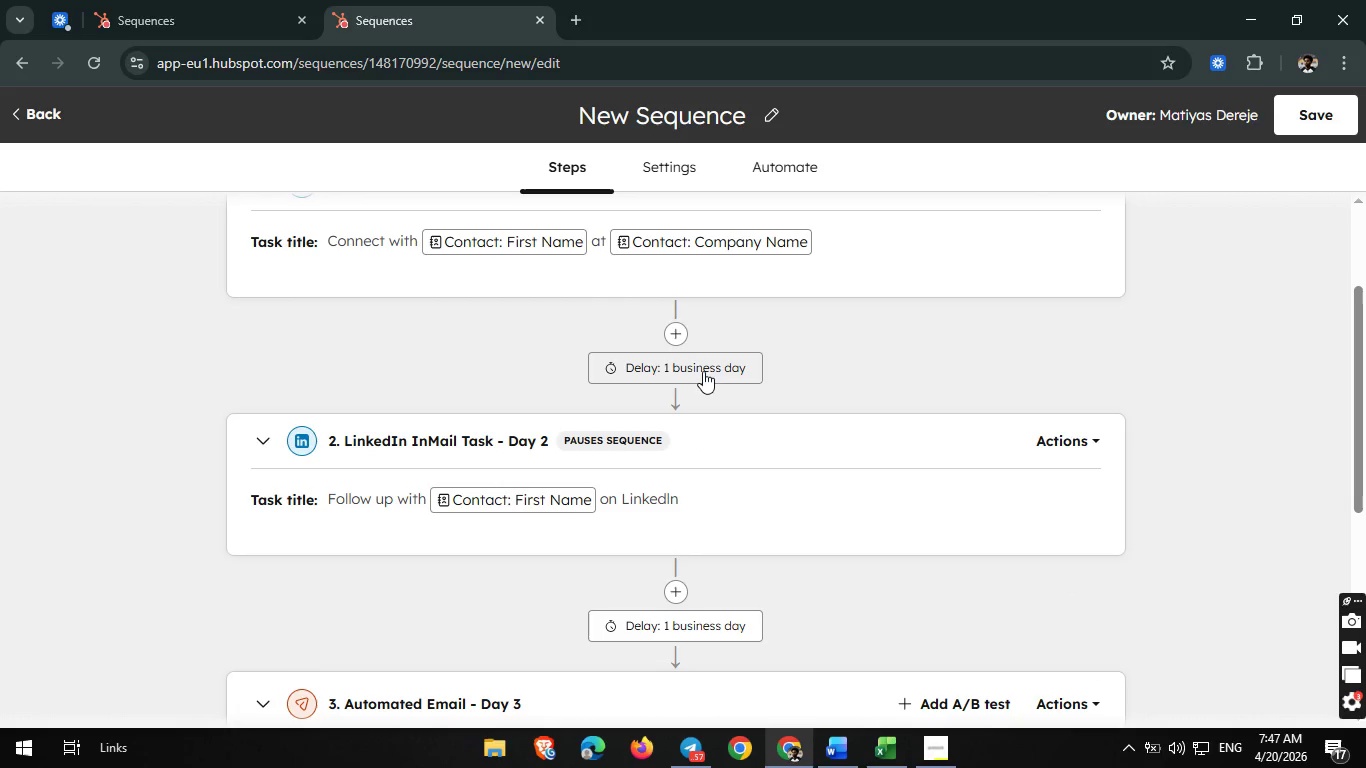 
left_click([703, 371])
 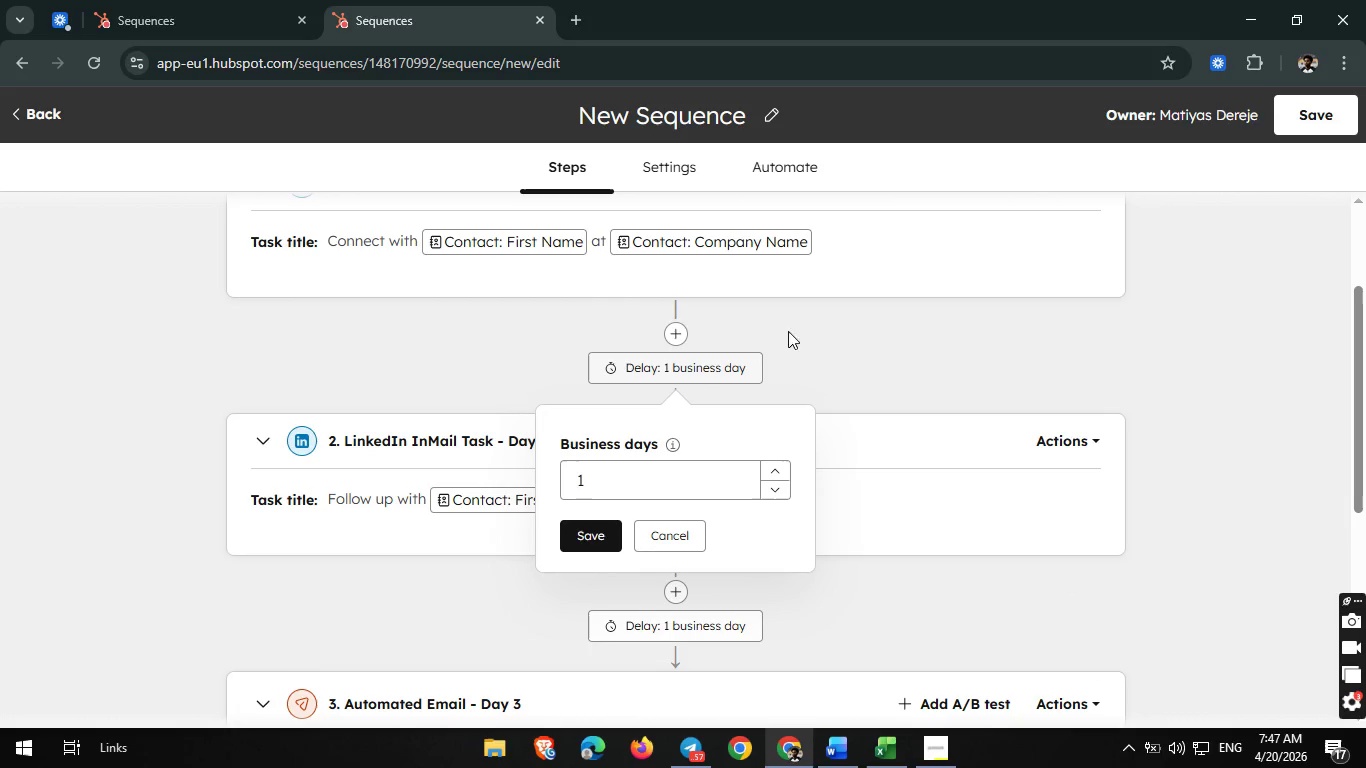 
left_click([803, 333])
 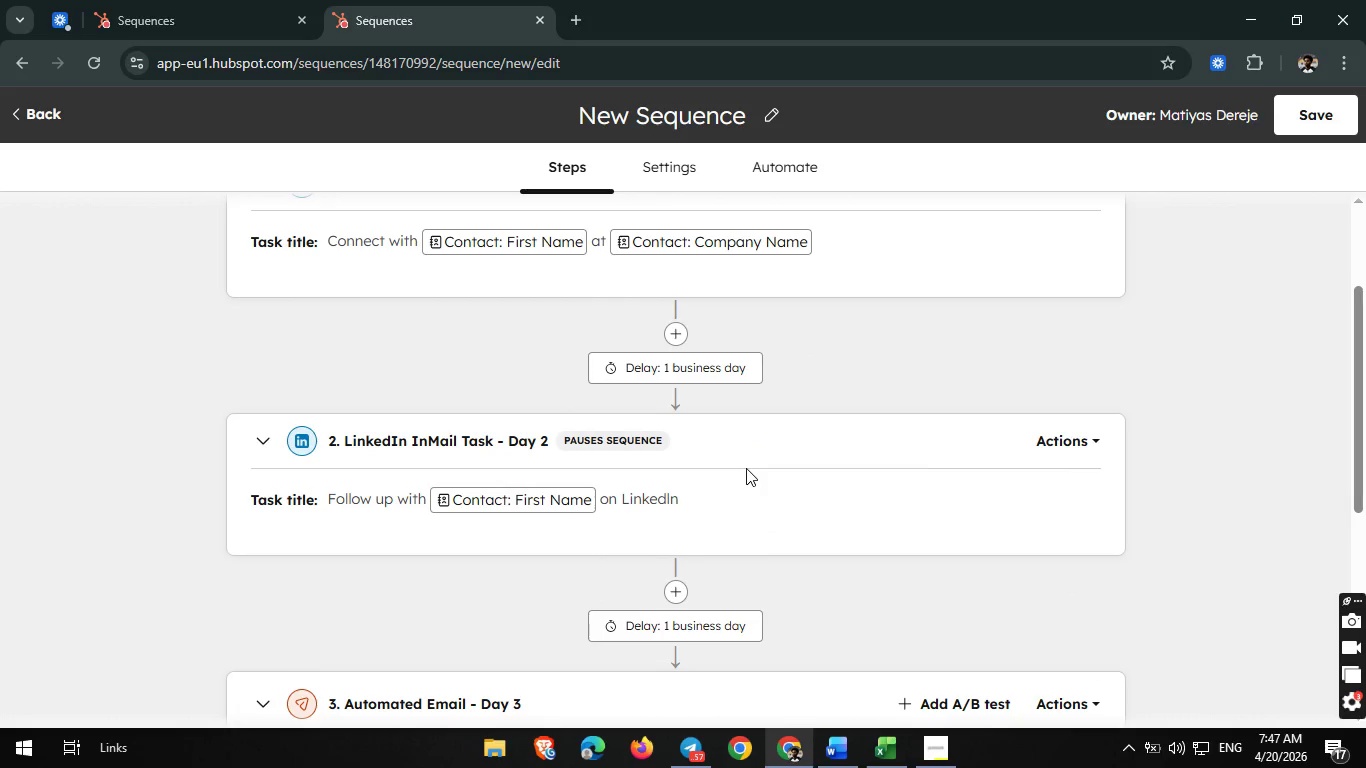 
wait(8.81)
 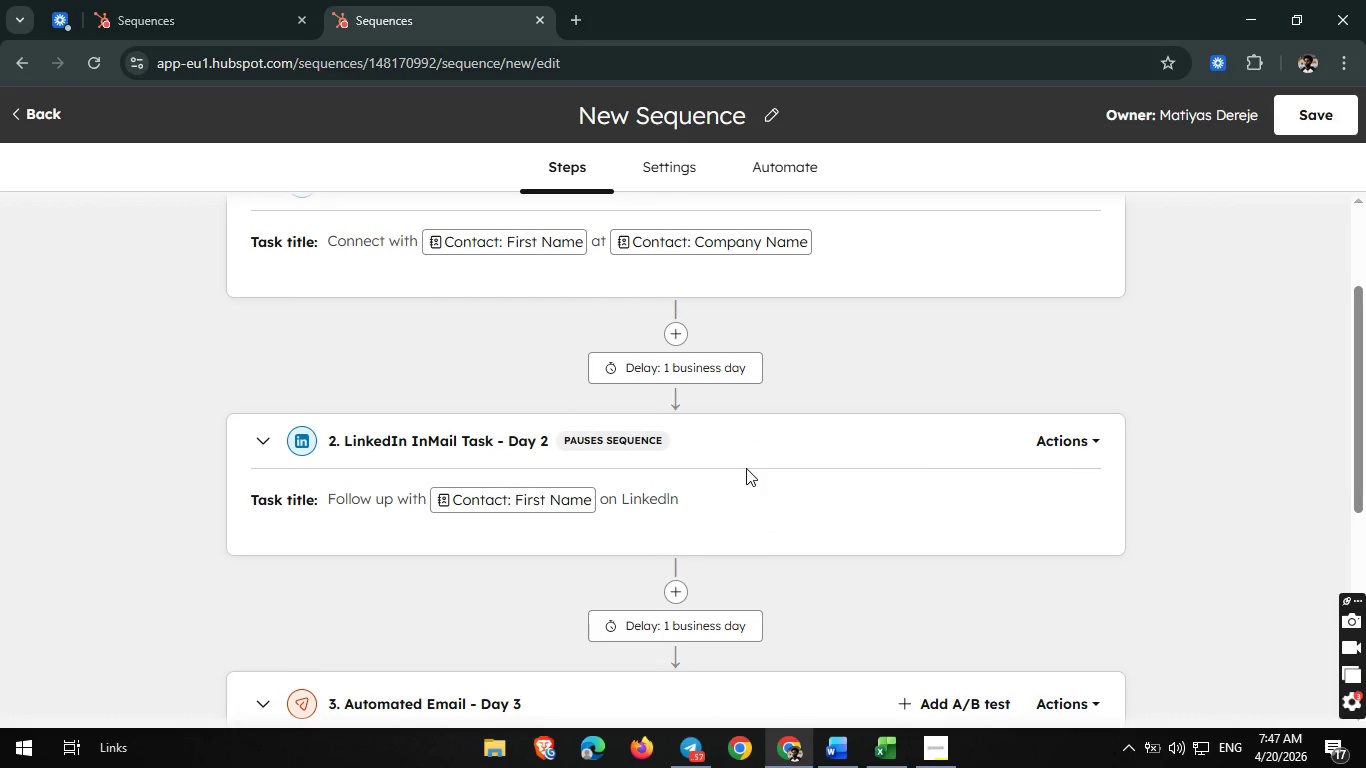 
left_click([692, 499])
 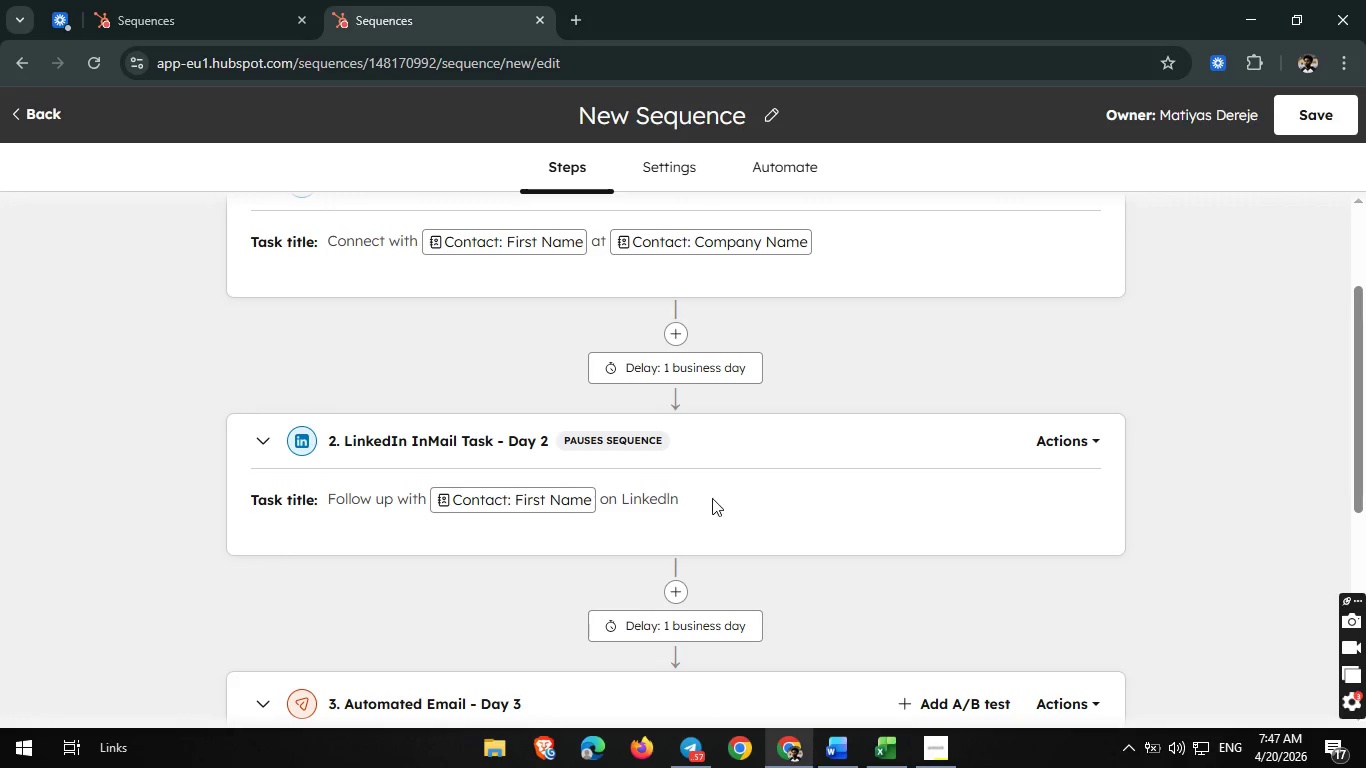 
scroll: coordinate [730, 498], scroll_direction: none, amount: 0.0
 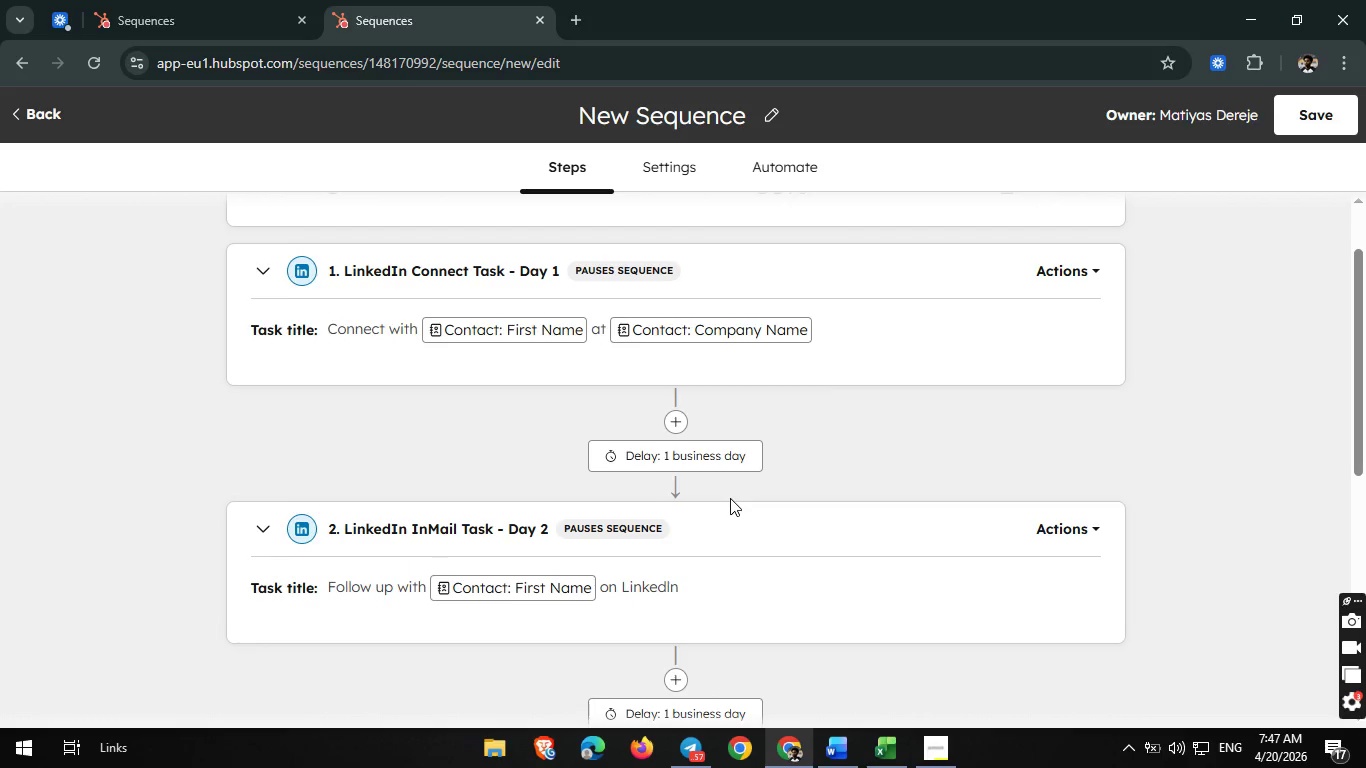 
scroll: coordinate [730, 498], scroll_direction: down, amount: 2.0
 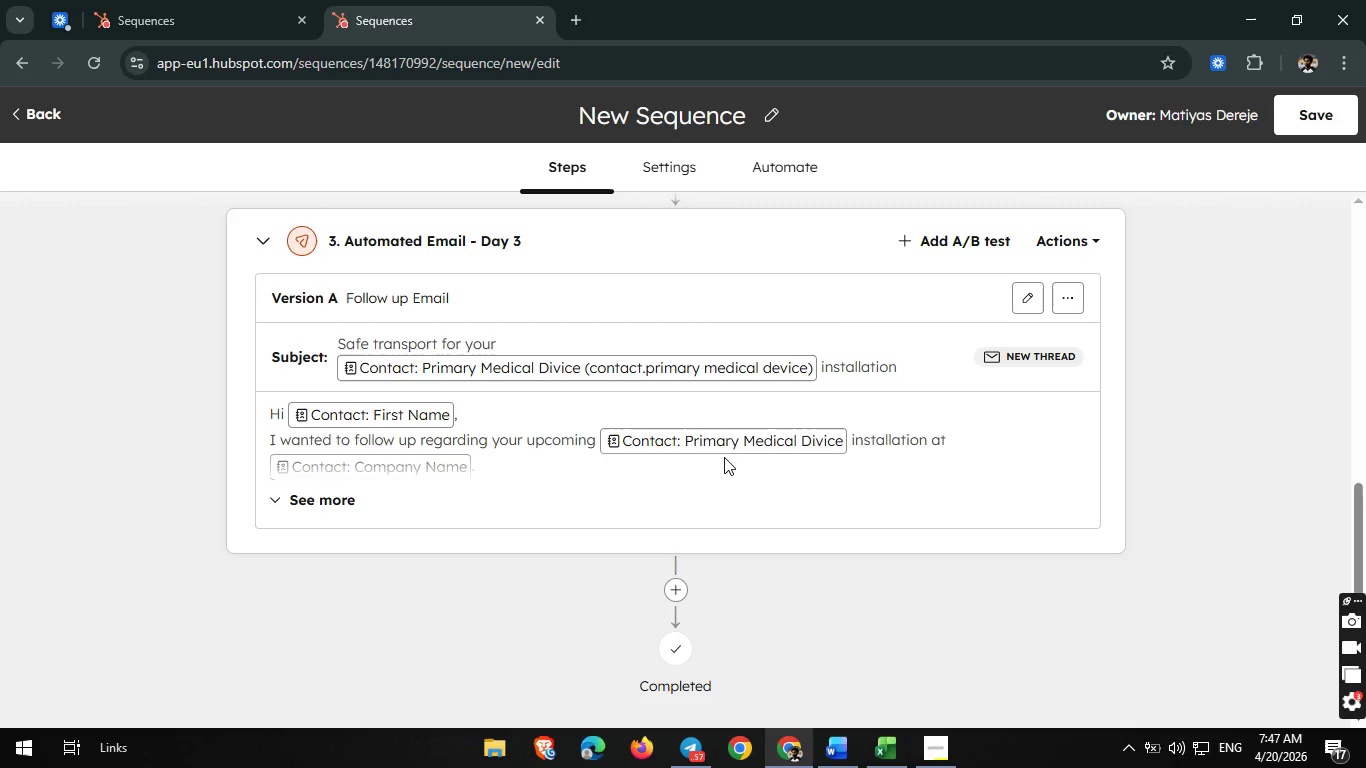 
wait(6.22)
 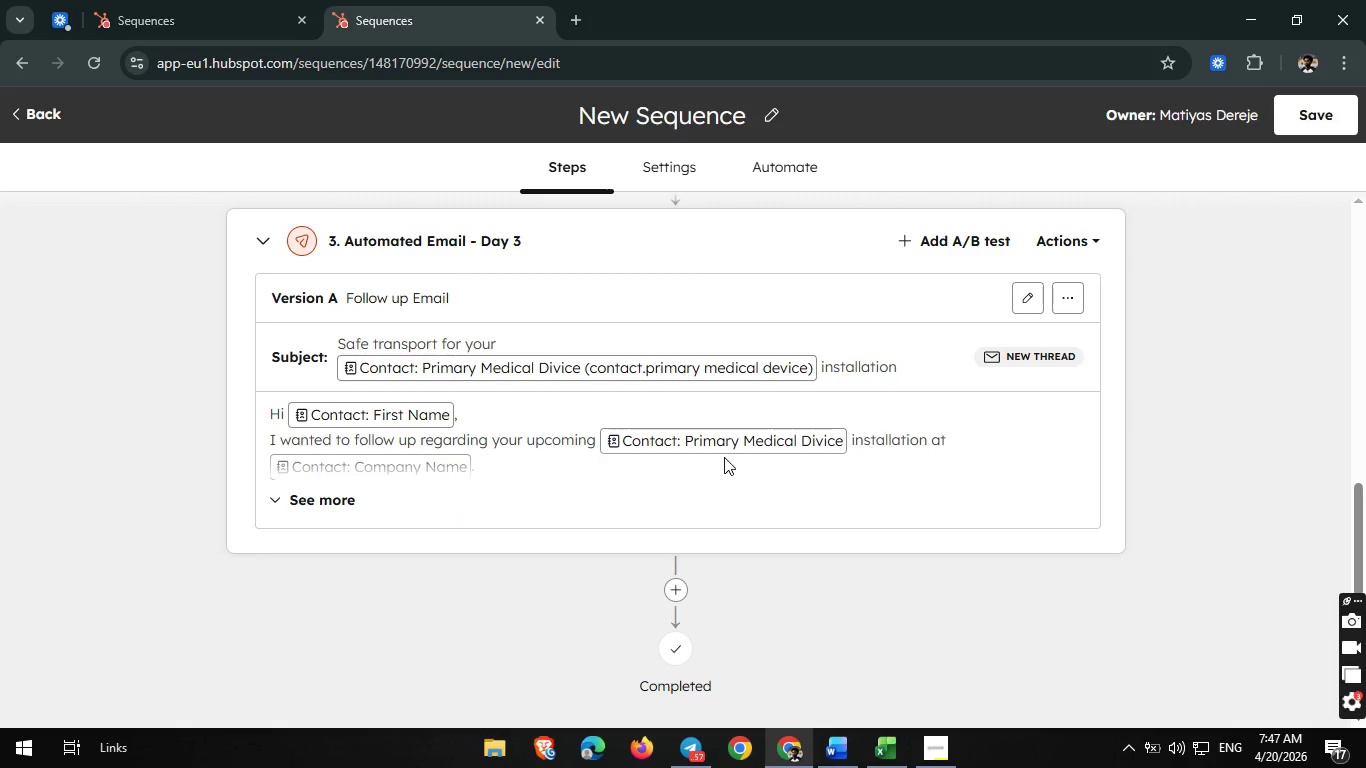 
left_click([674, 585])
 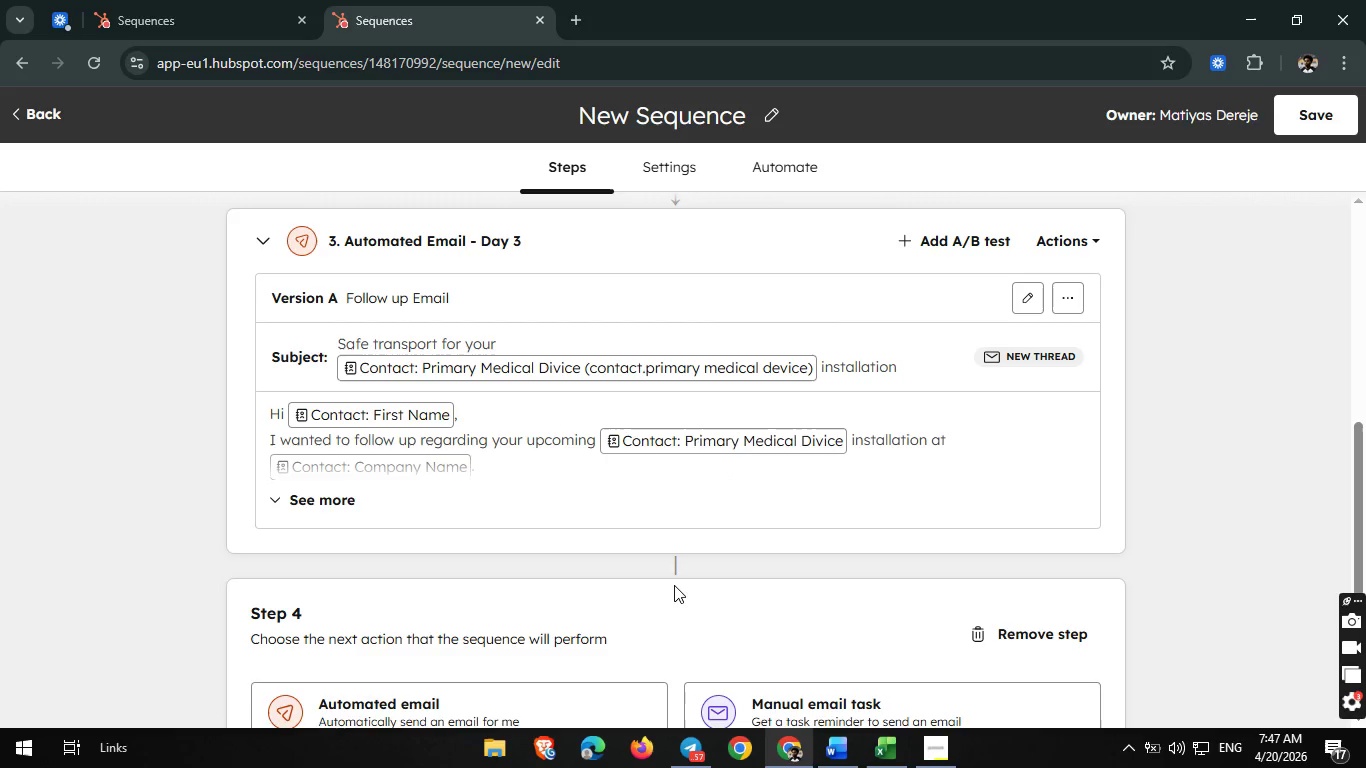 
scroll: coordinate [674, 583], scroll_direction: up, amount: 3.0
 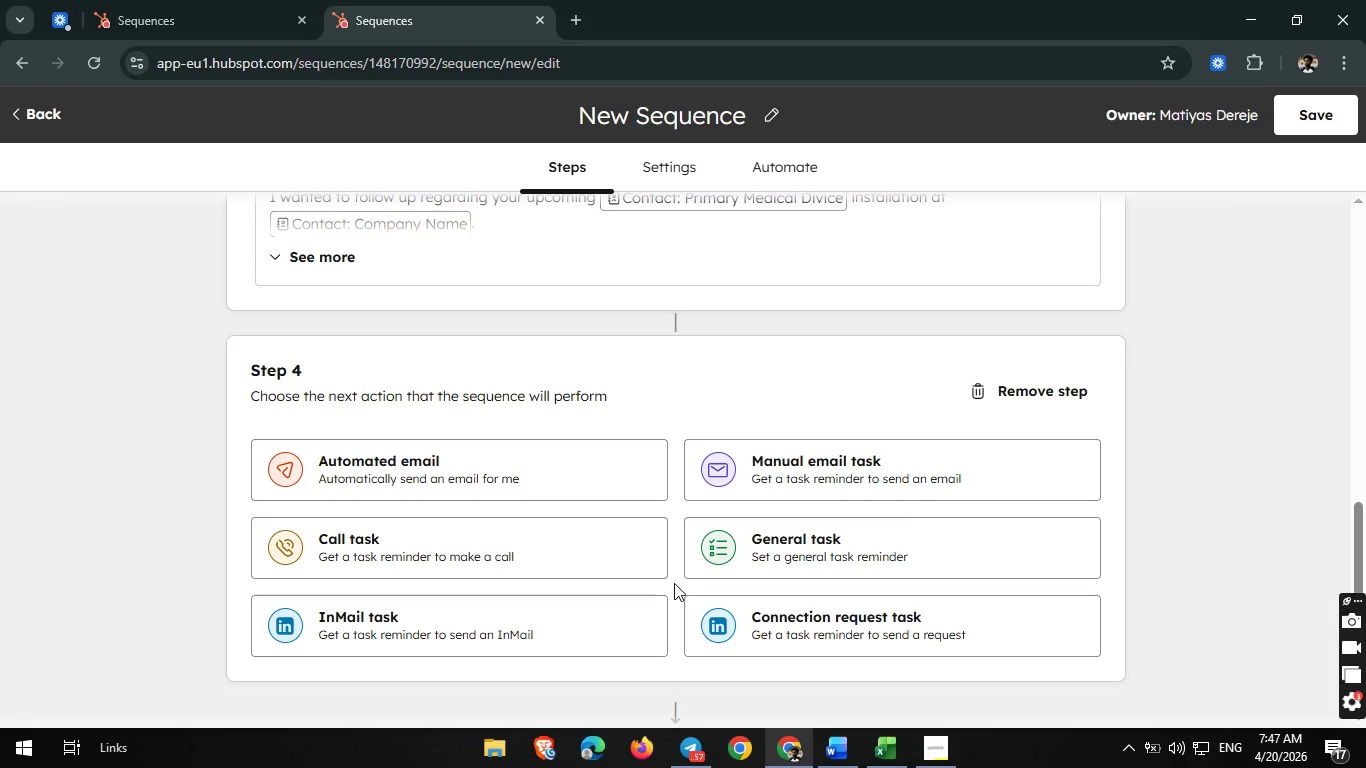 
wait(5.09)
 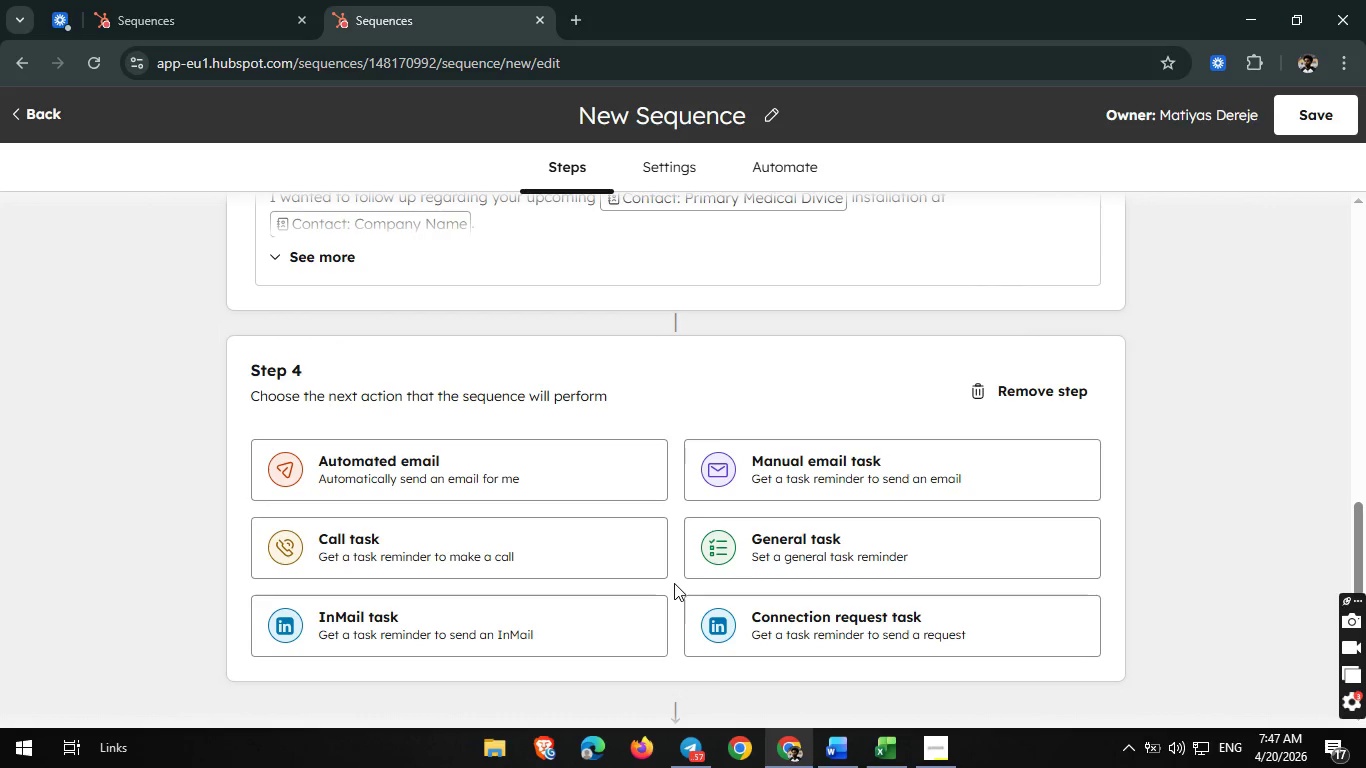 
left_click([467, 632])
 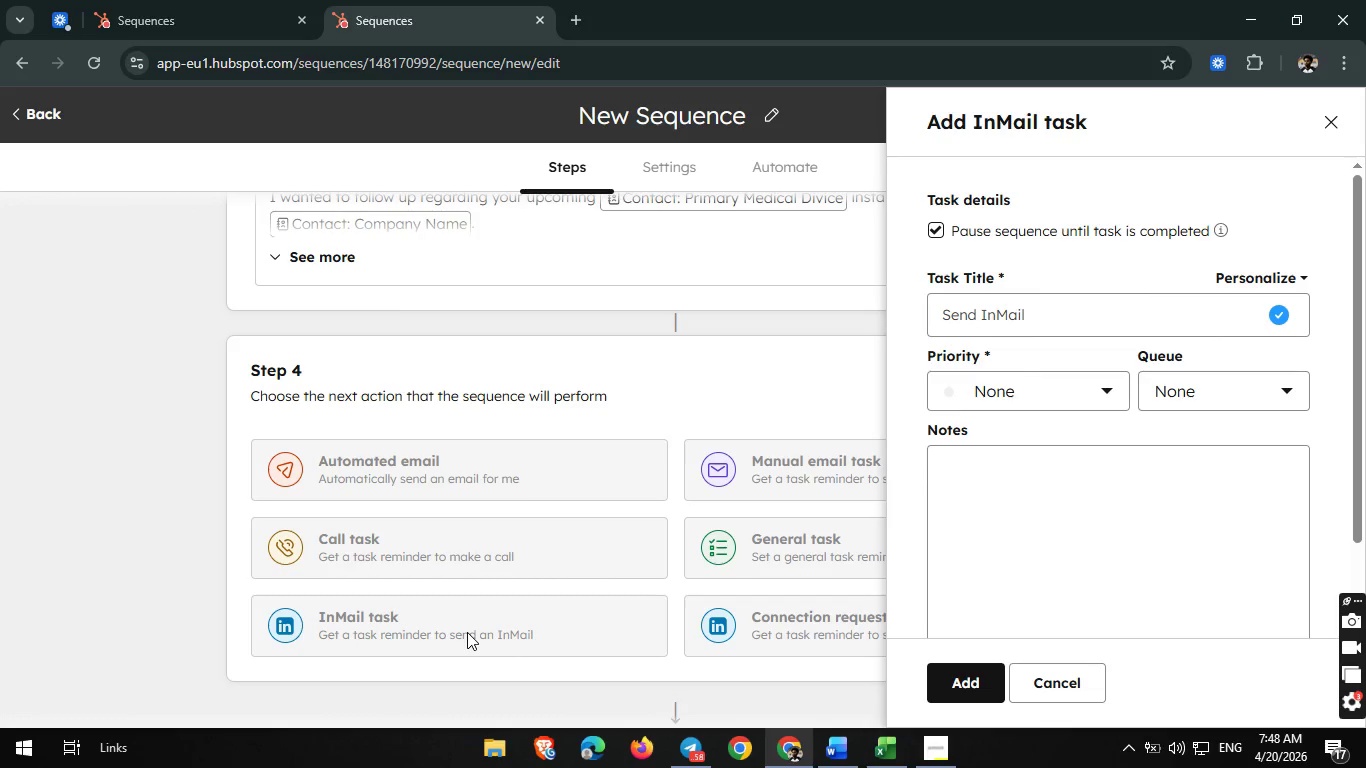 
wait(59.31)
 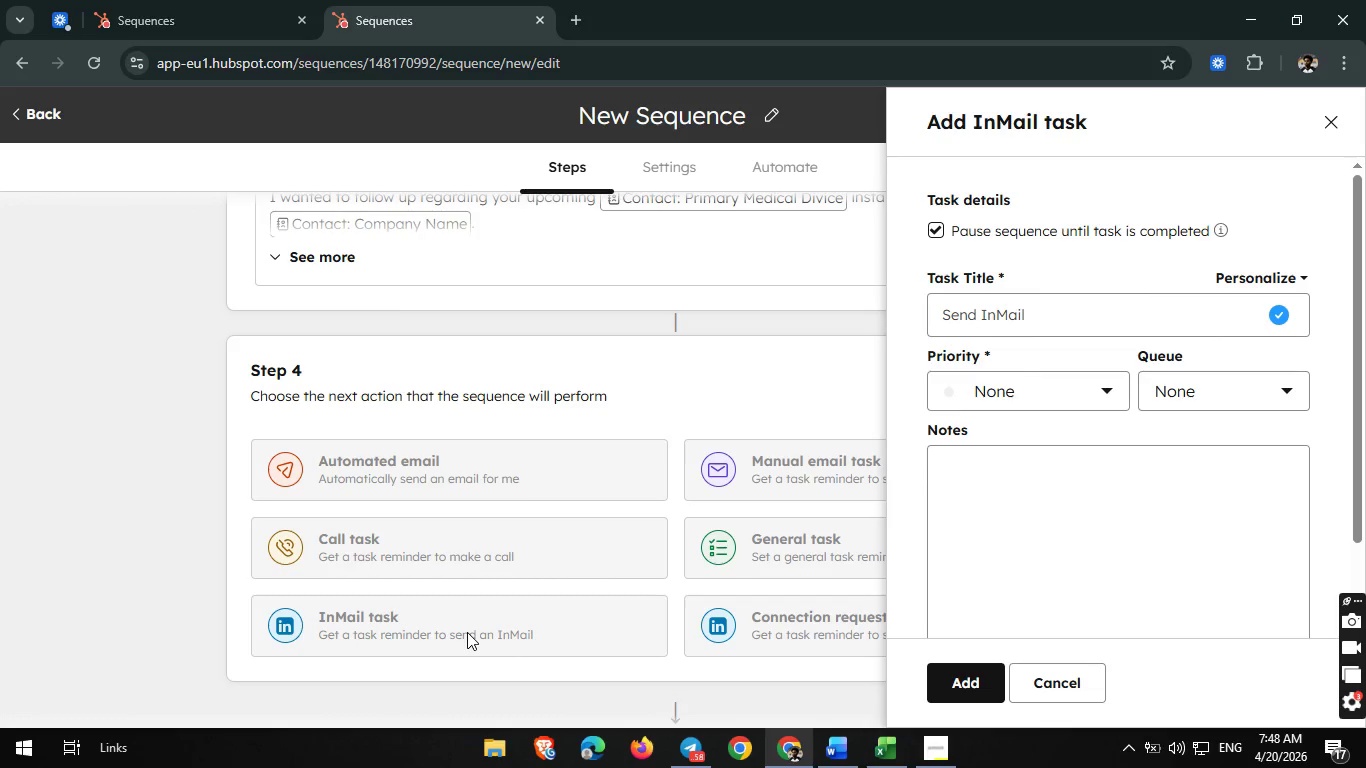 
left_click([949, 763])